 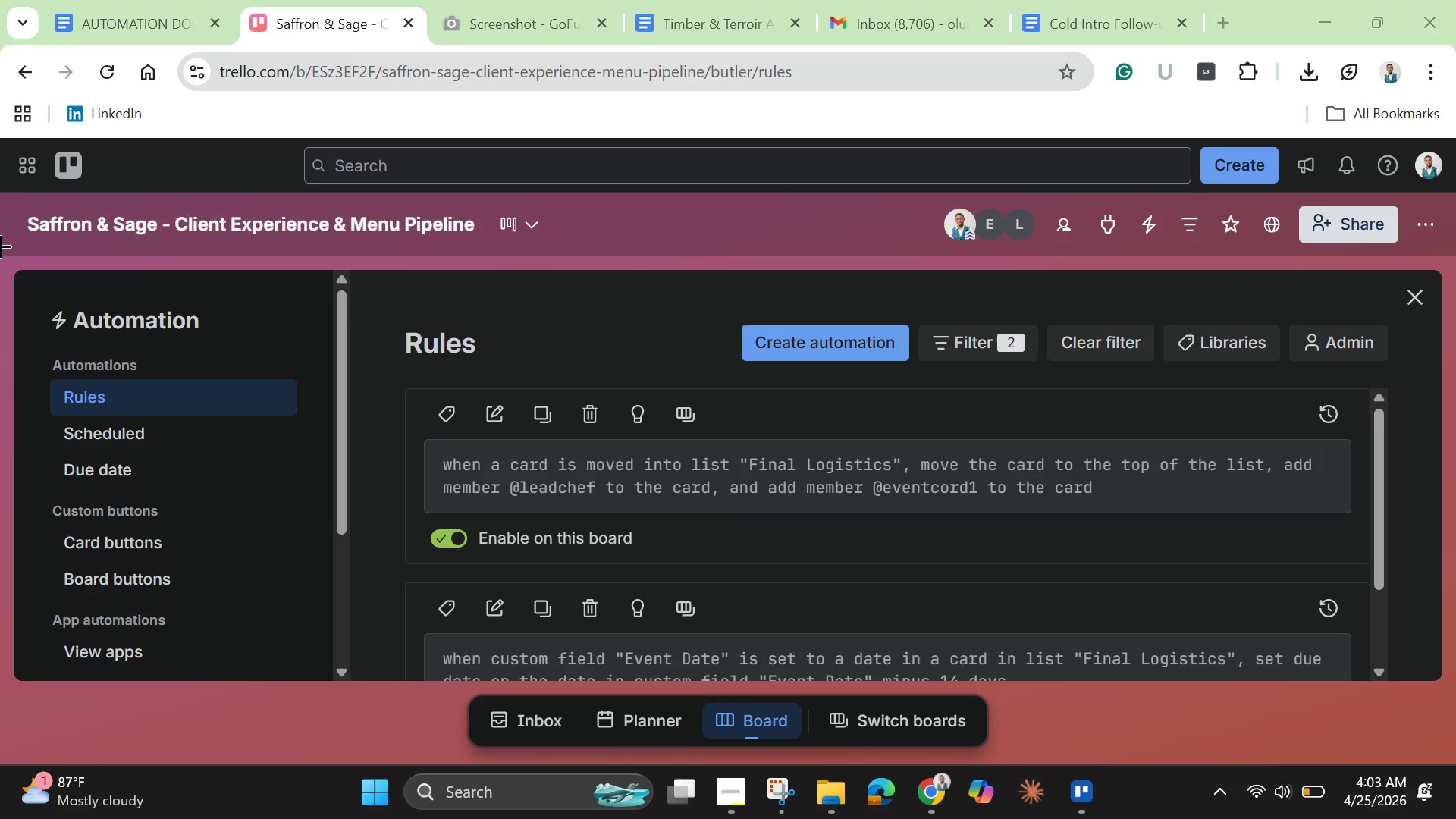 
left_click_drag(start_coordinate=[2, 194], to_coordinate=[1443, 580])
 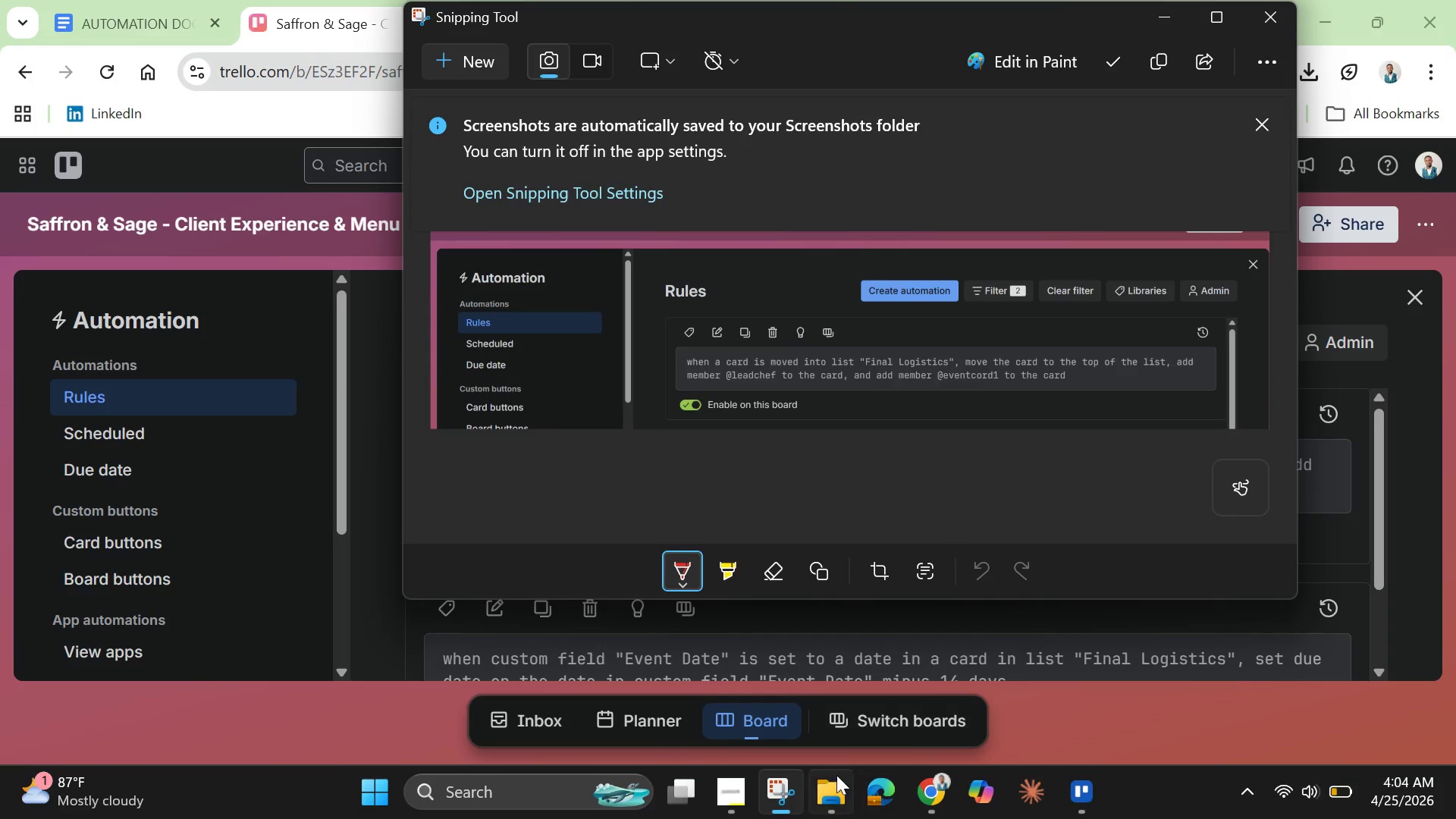 
left_click([833, 787])
 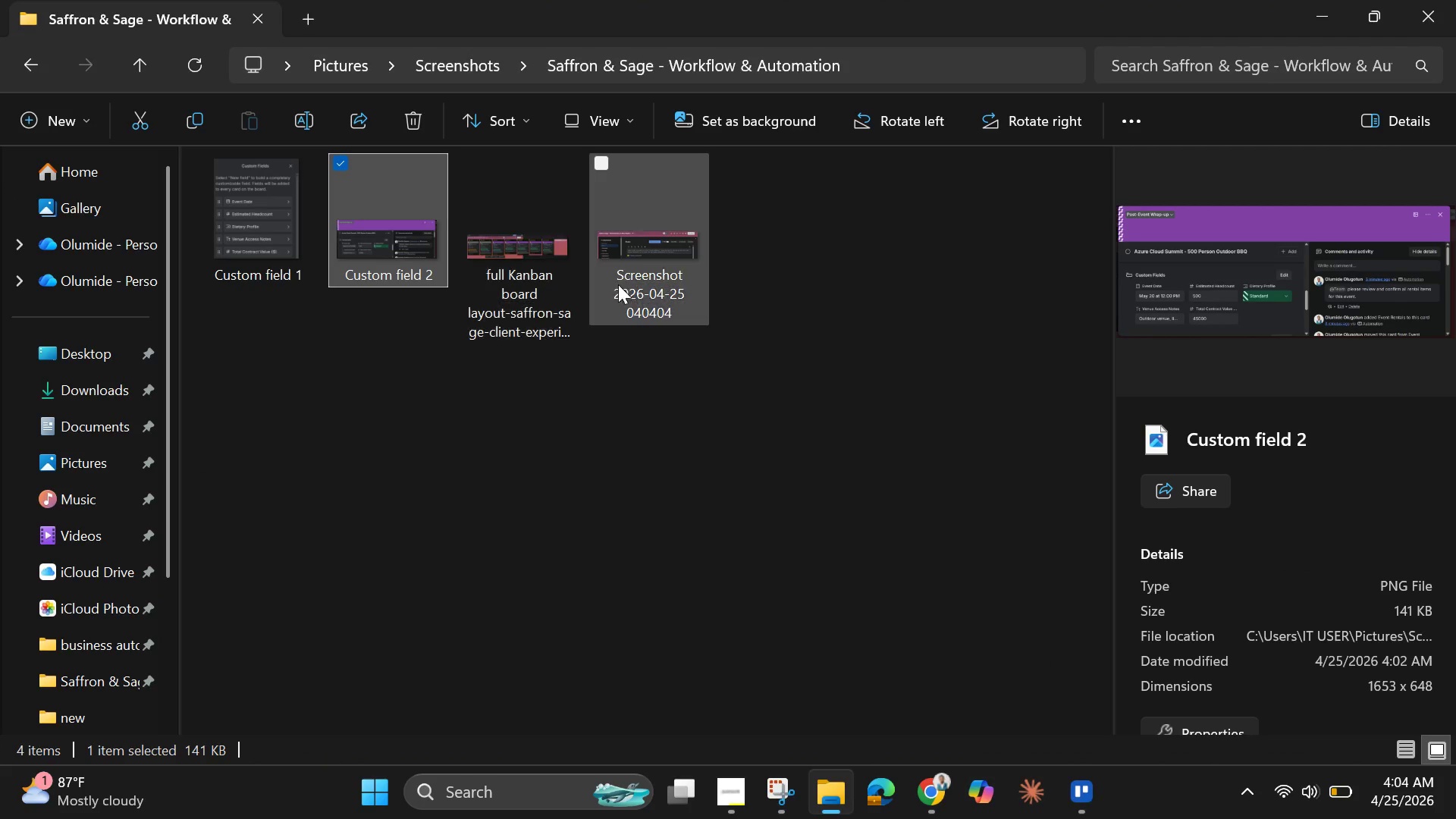 
left_click([649, 293])
 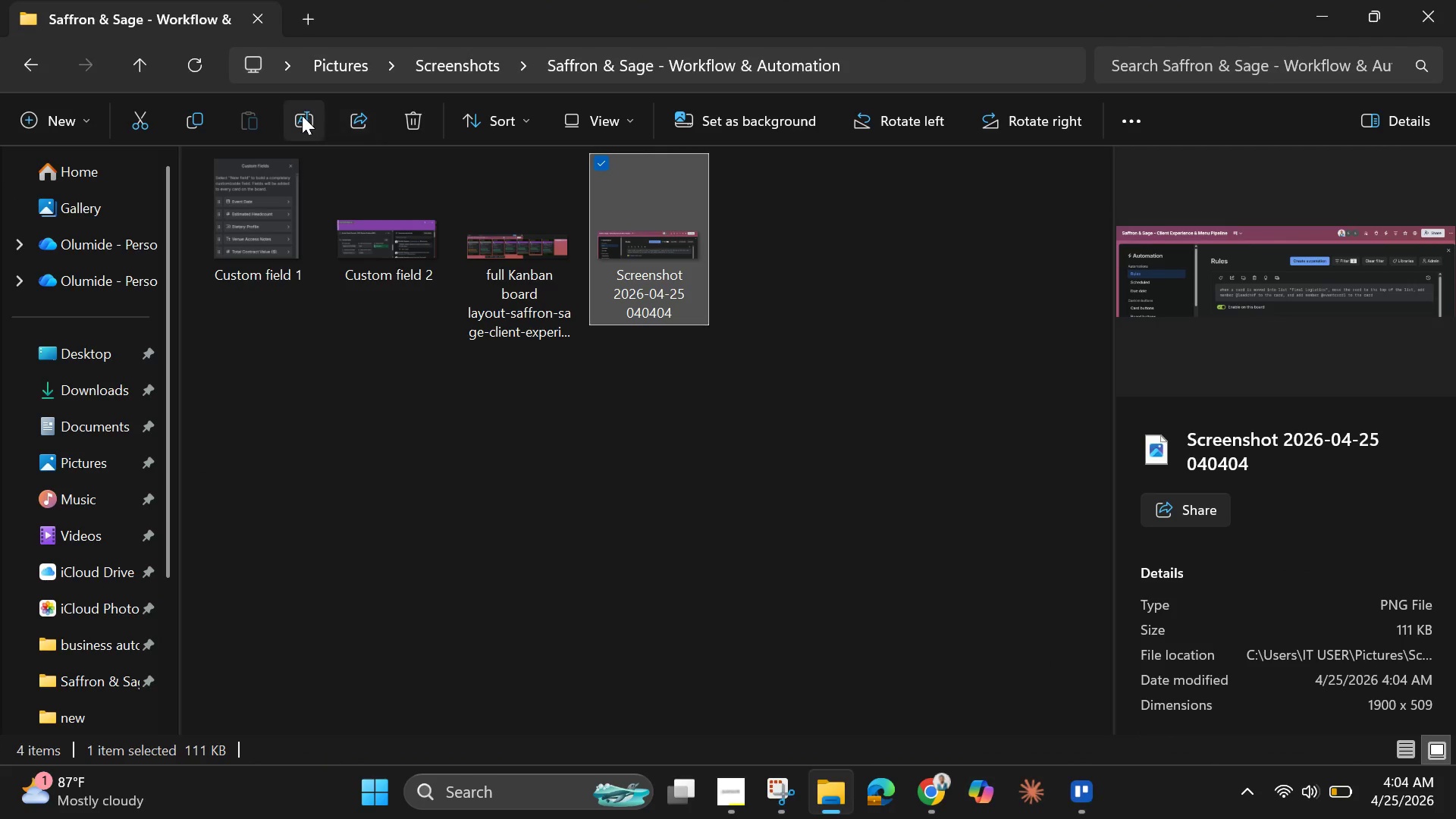 
left_click([302, 115])
 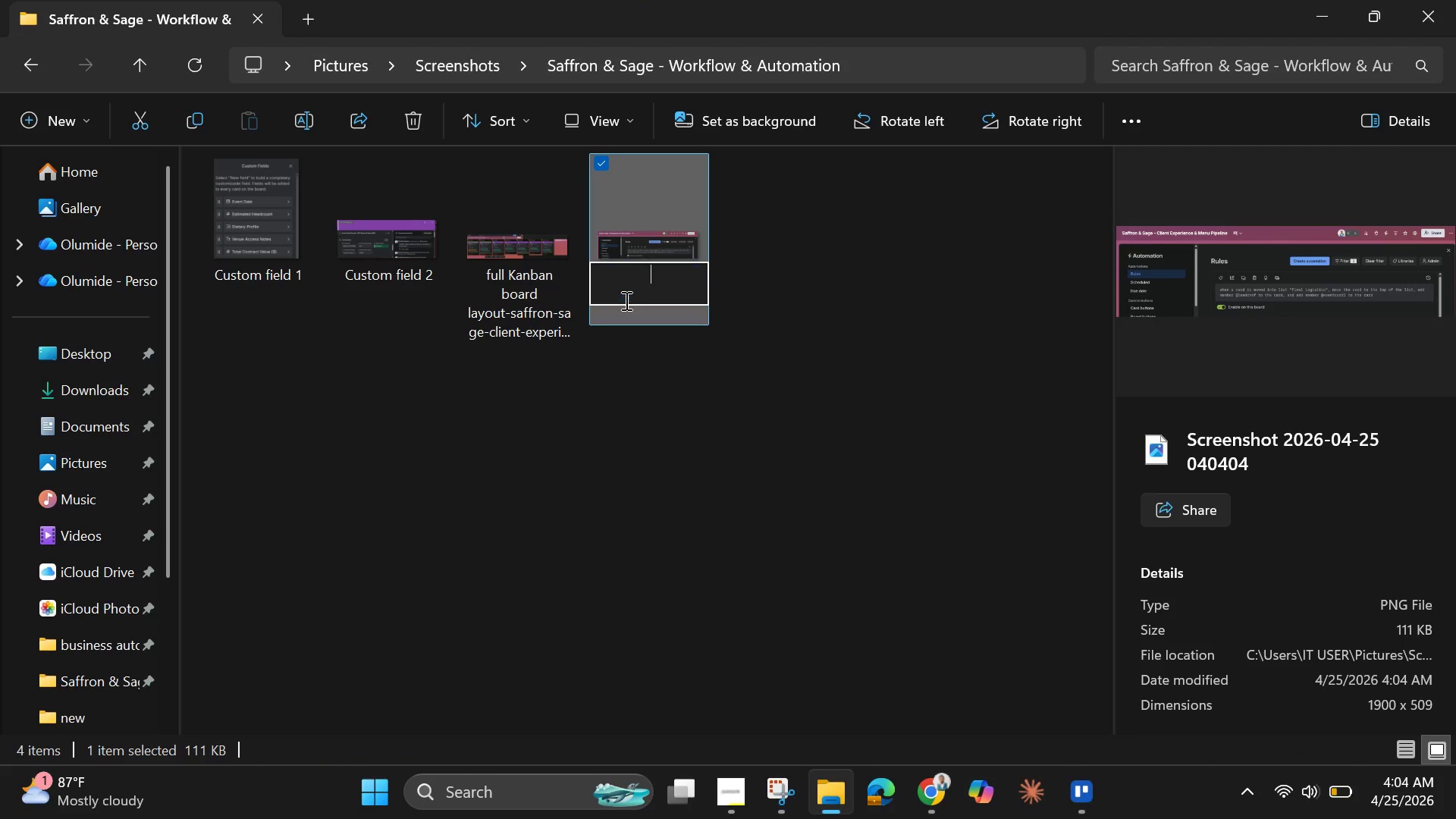 
key(Backspace)
type(Automation Butler 1)
 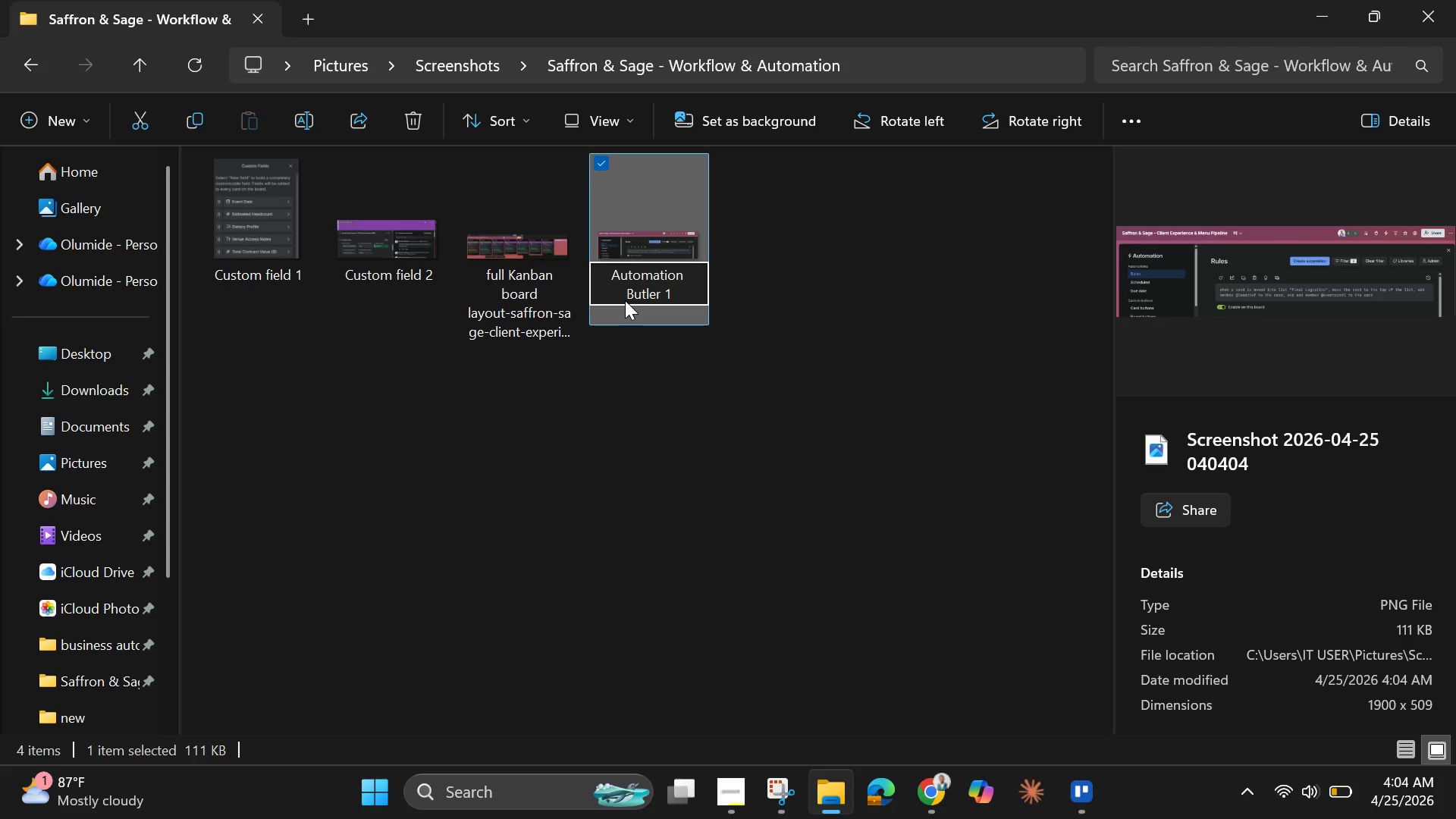 
hold_key(key=ControlLeft, duration=0.31)
 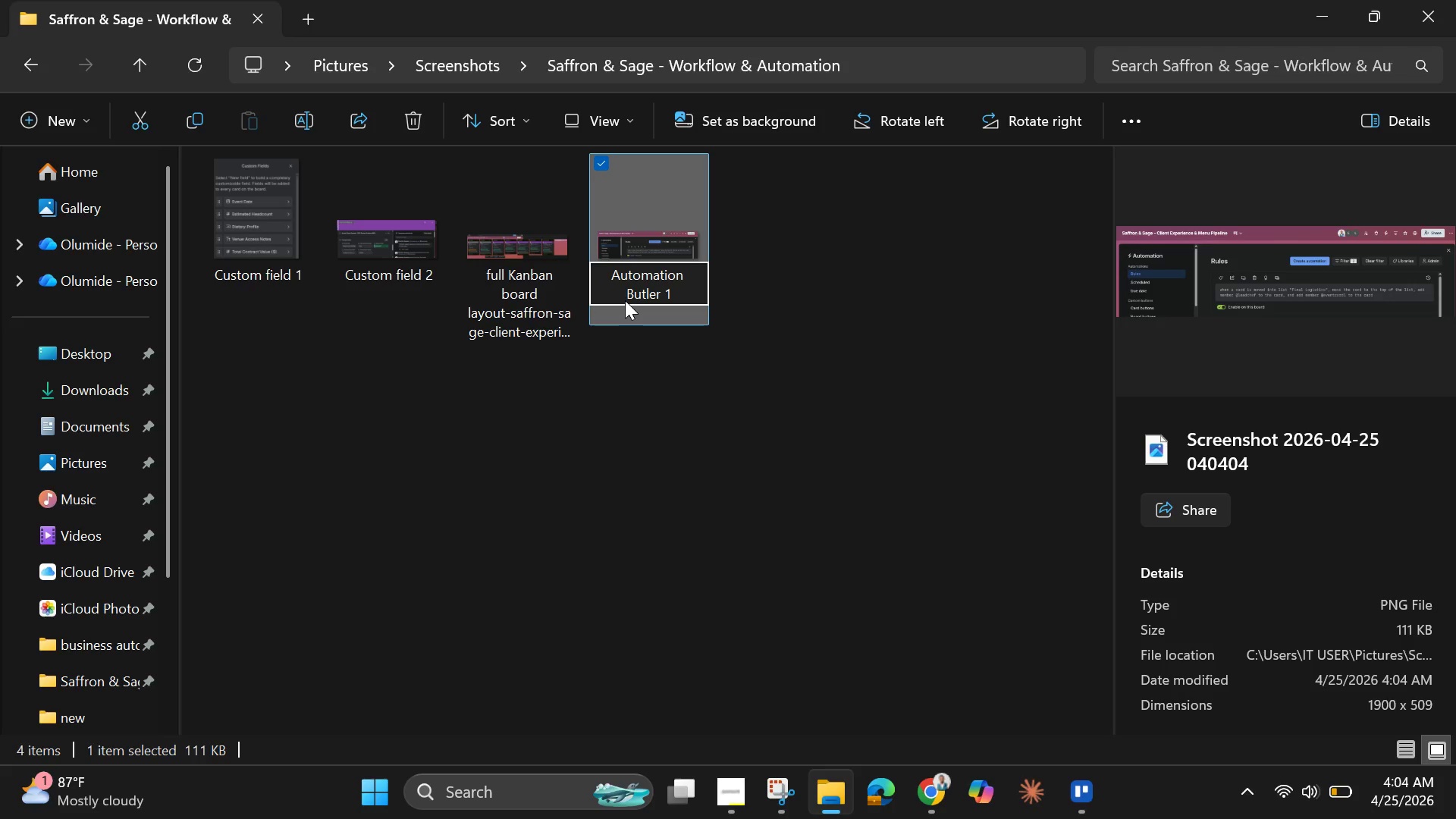 
key(Enter)
 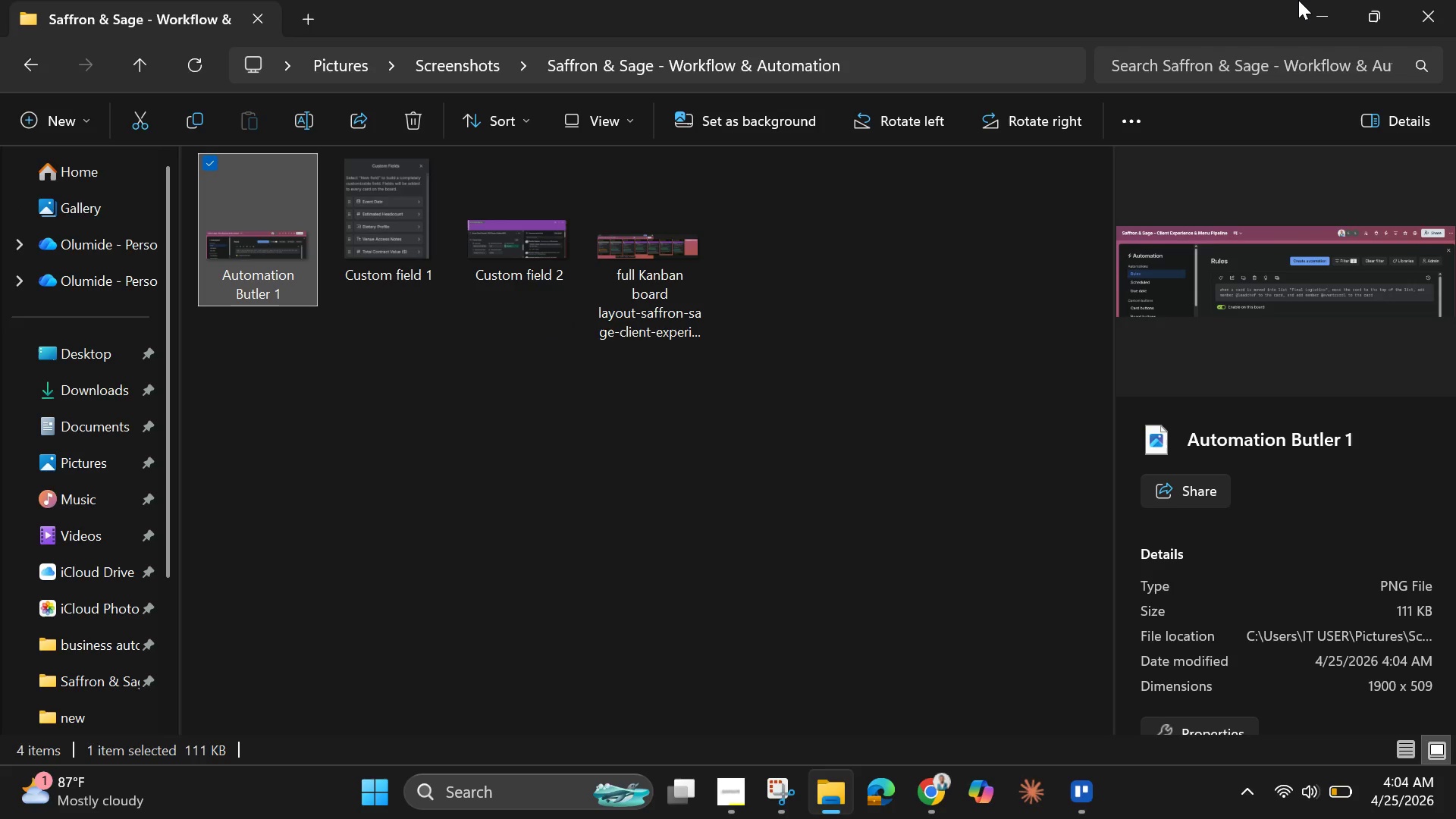 
left_click([1312, 2])
 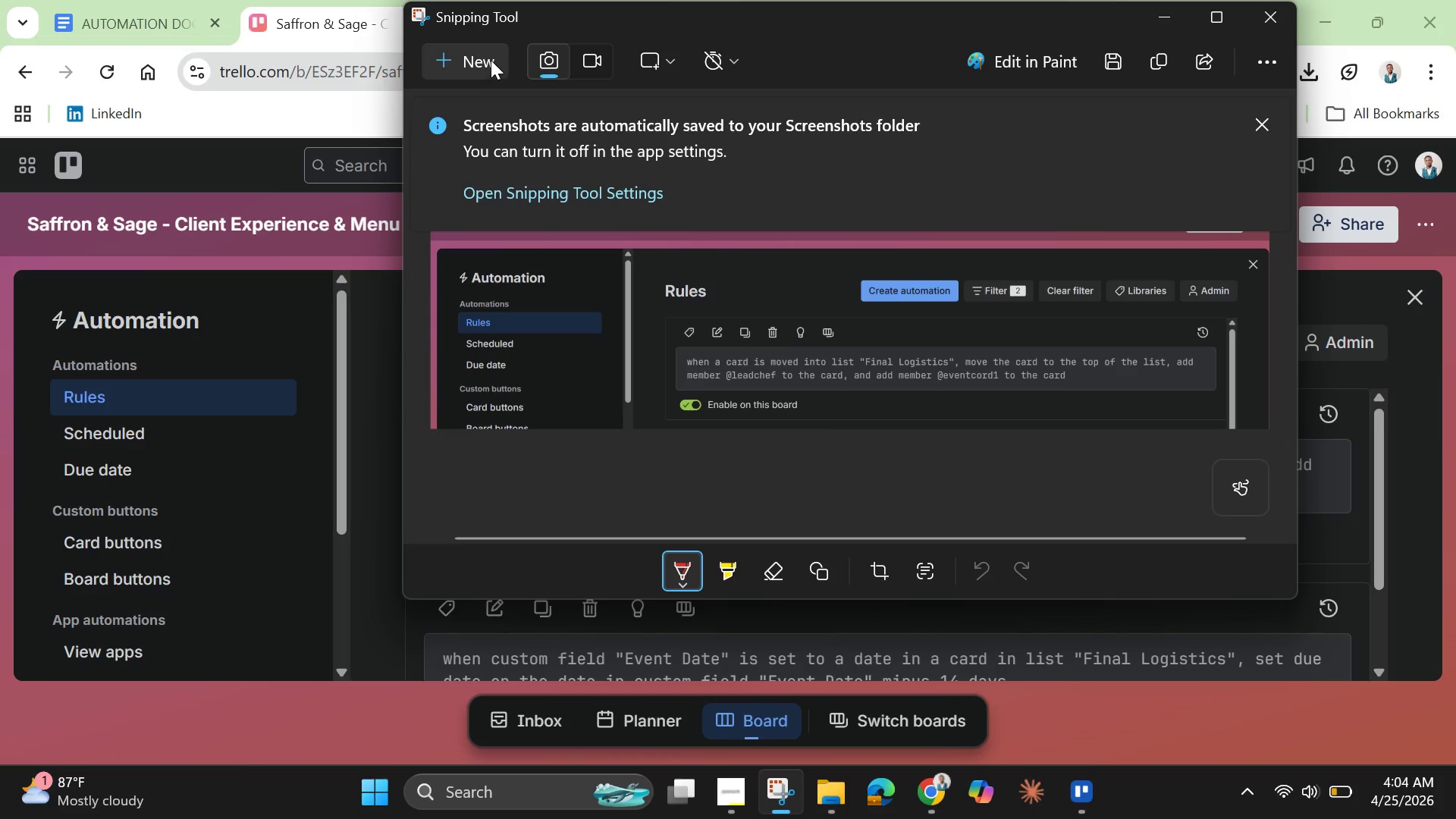 
left_click([491, 60])
 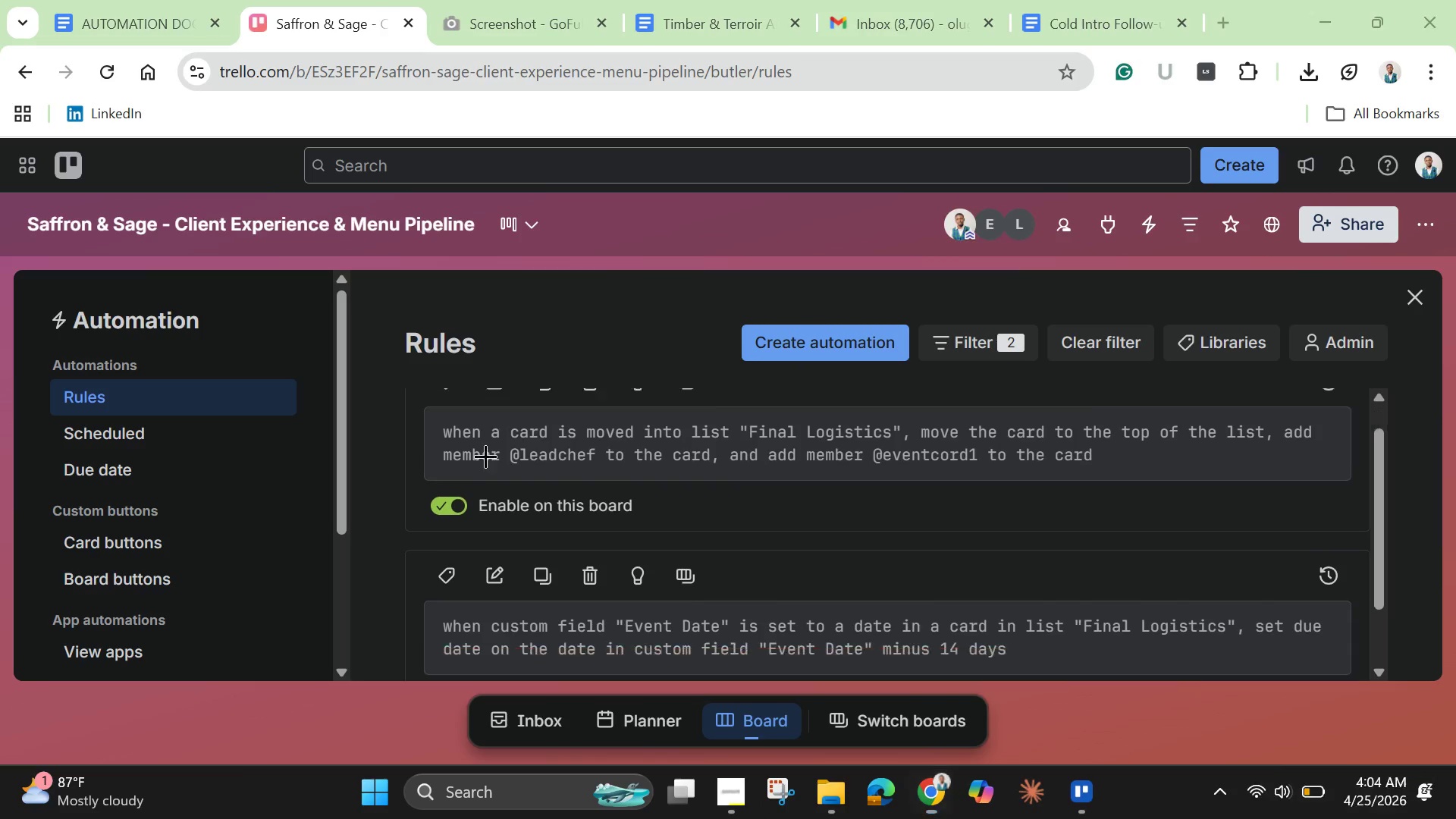 
scroll: coordinate [469, 514], scroll_direction: down, amount: 5.0
 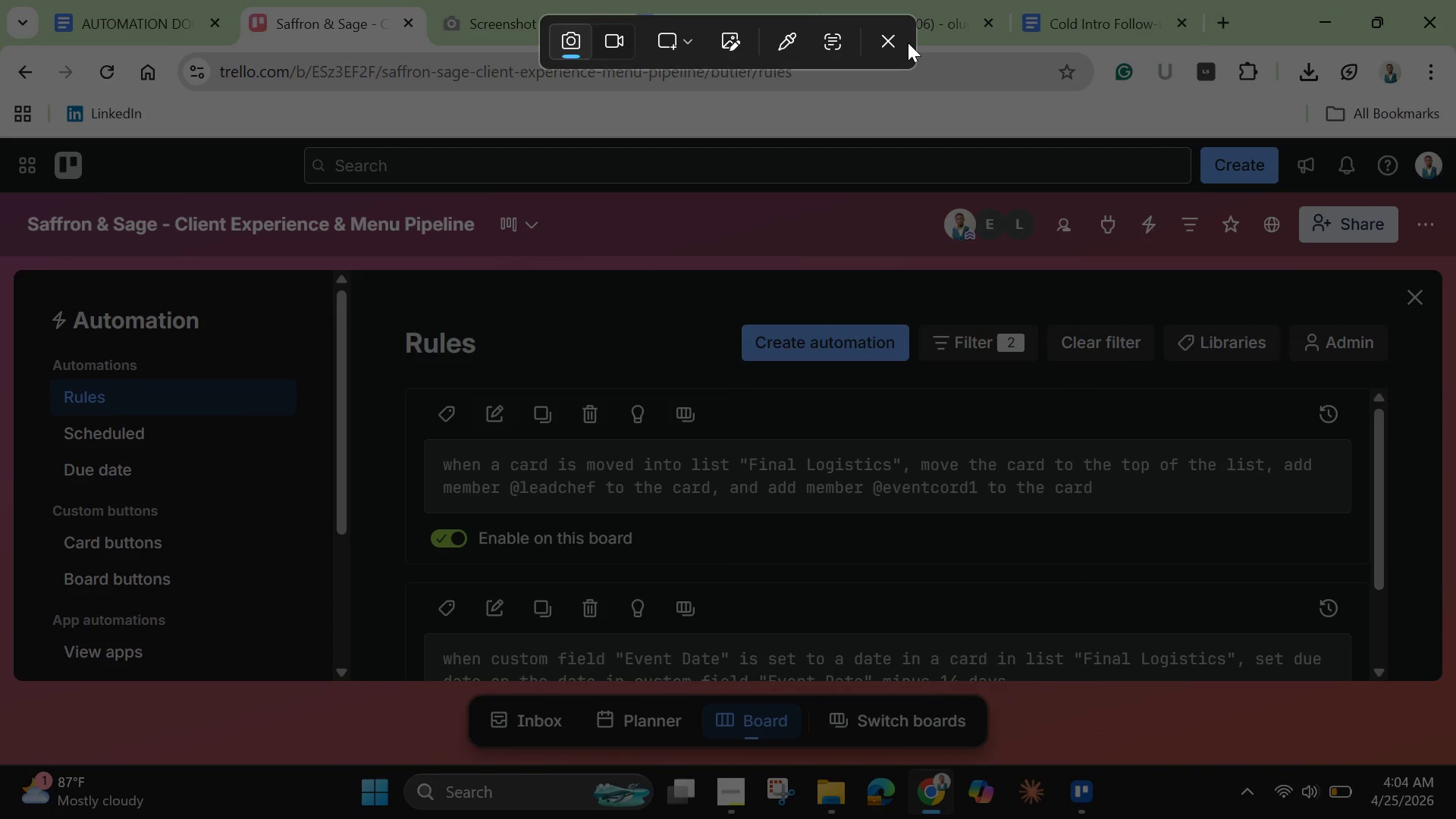 
left_click([896, 46])
 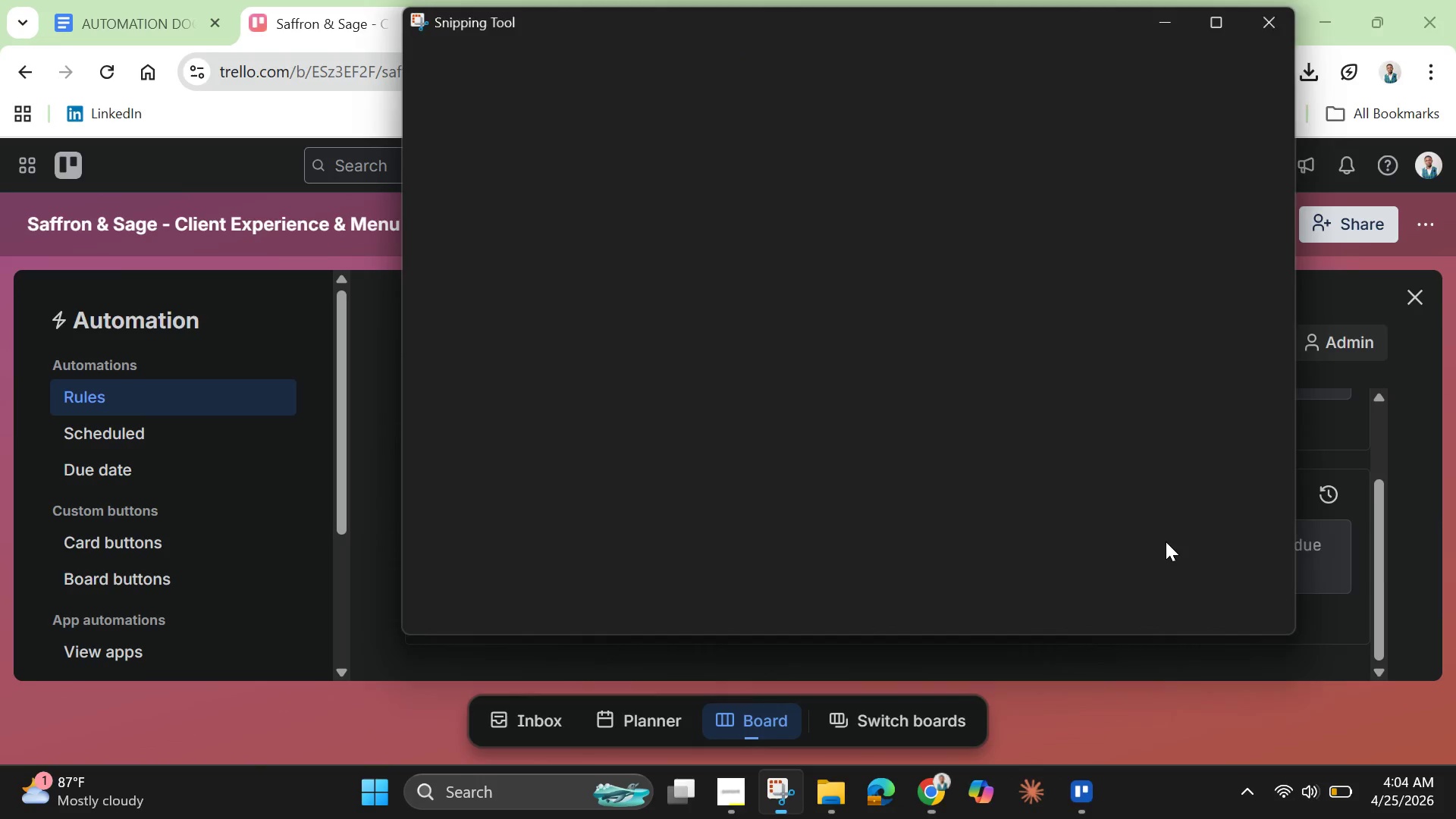 
scroll: coordinate [1166, 544], scroll_direction: down, amount: 3.0
 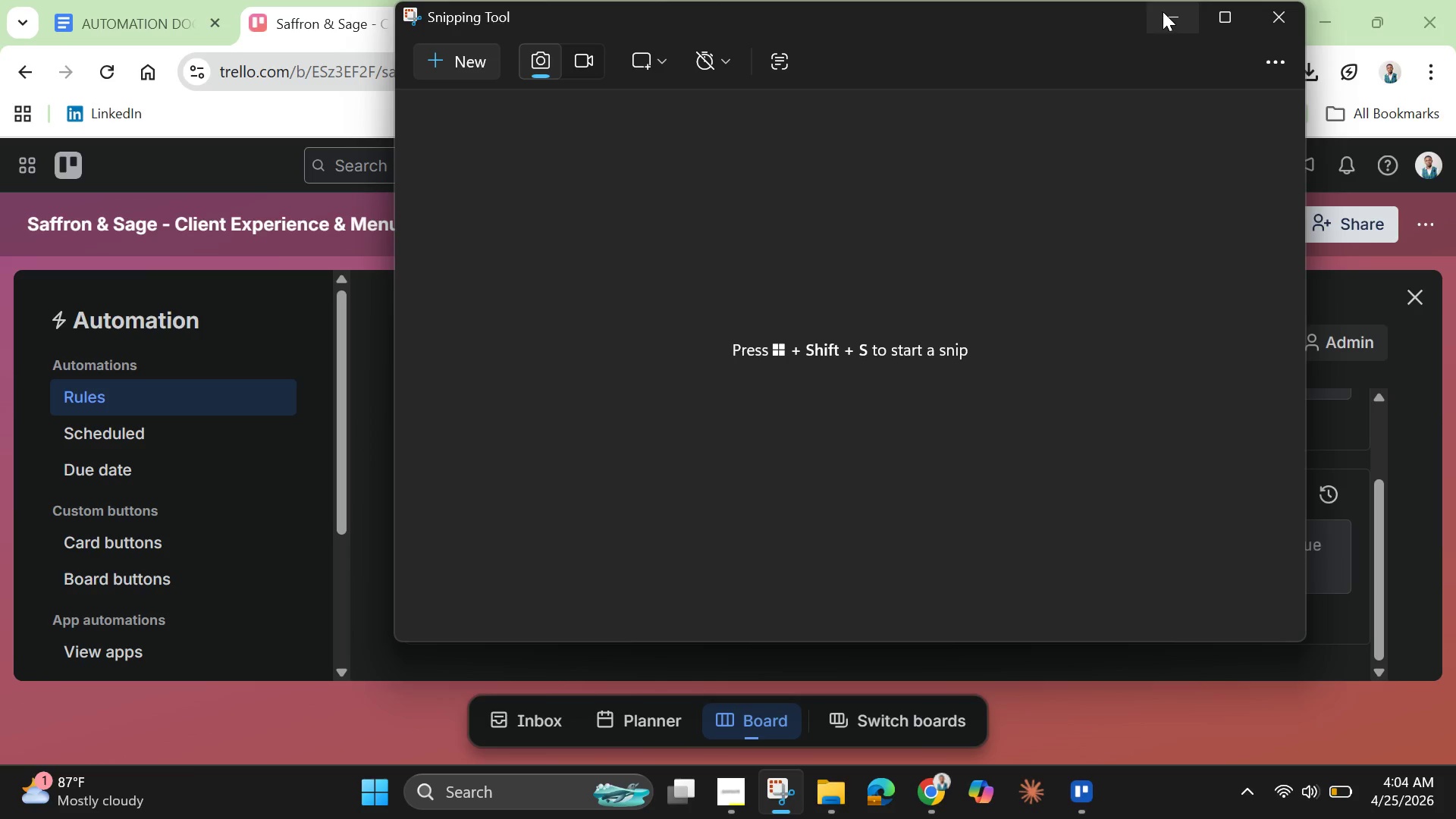 
left_click([1163, 11])
 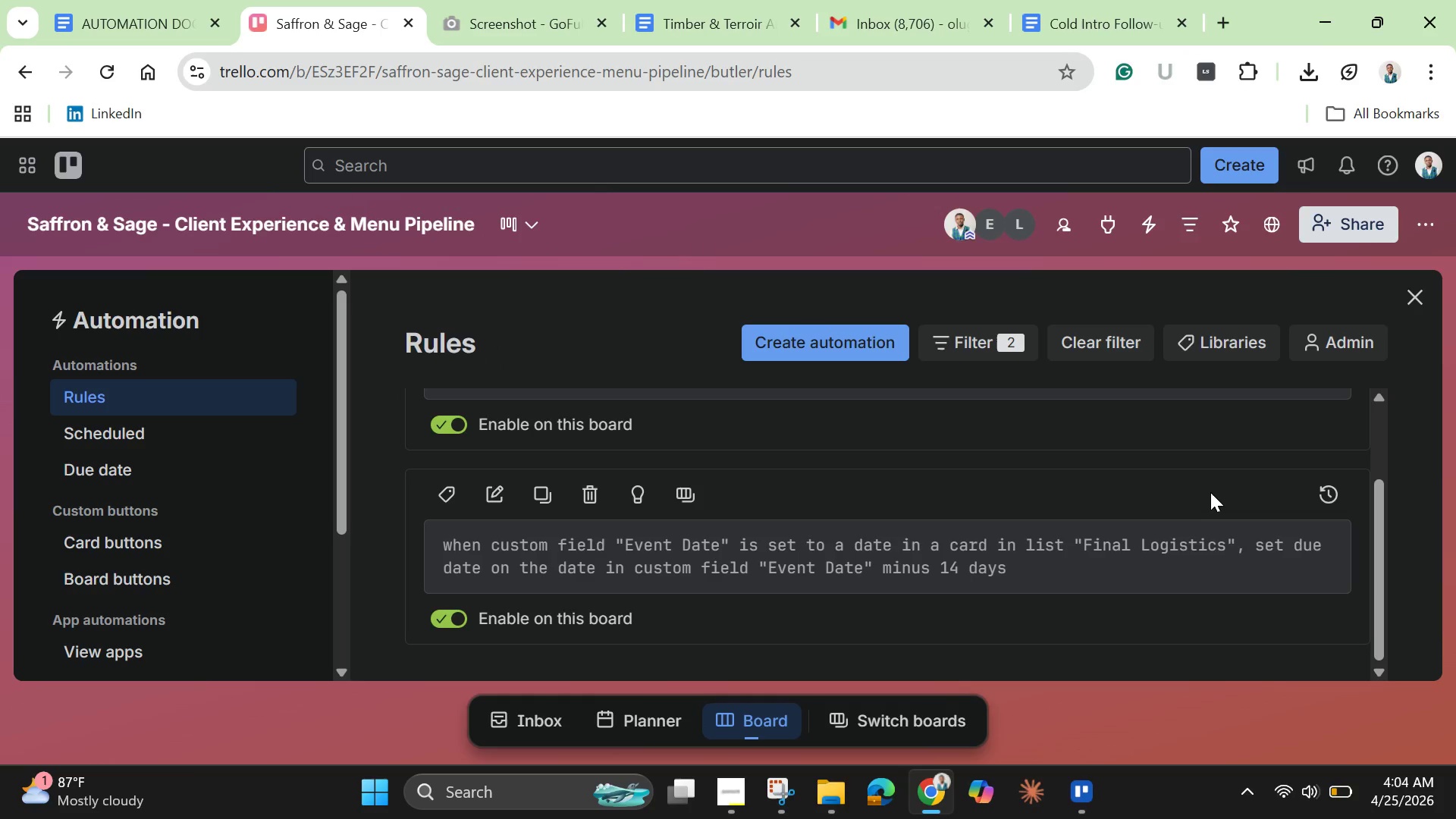 
scroll: coordinate [1210, 492], scroll_direction: down, amount: 3.0
 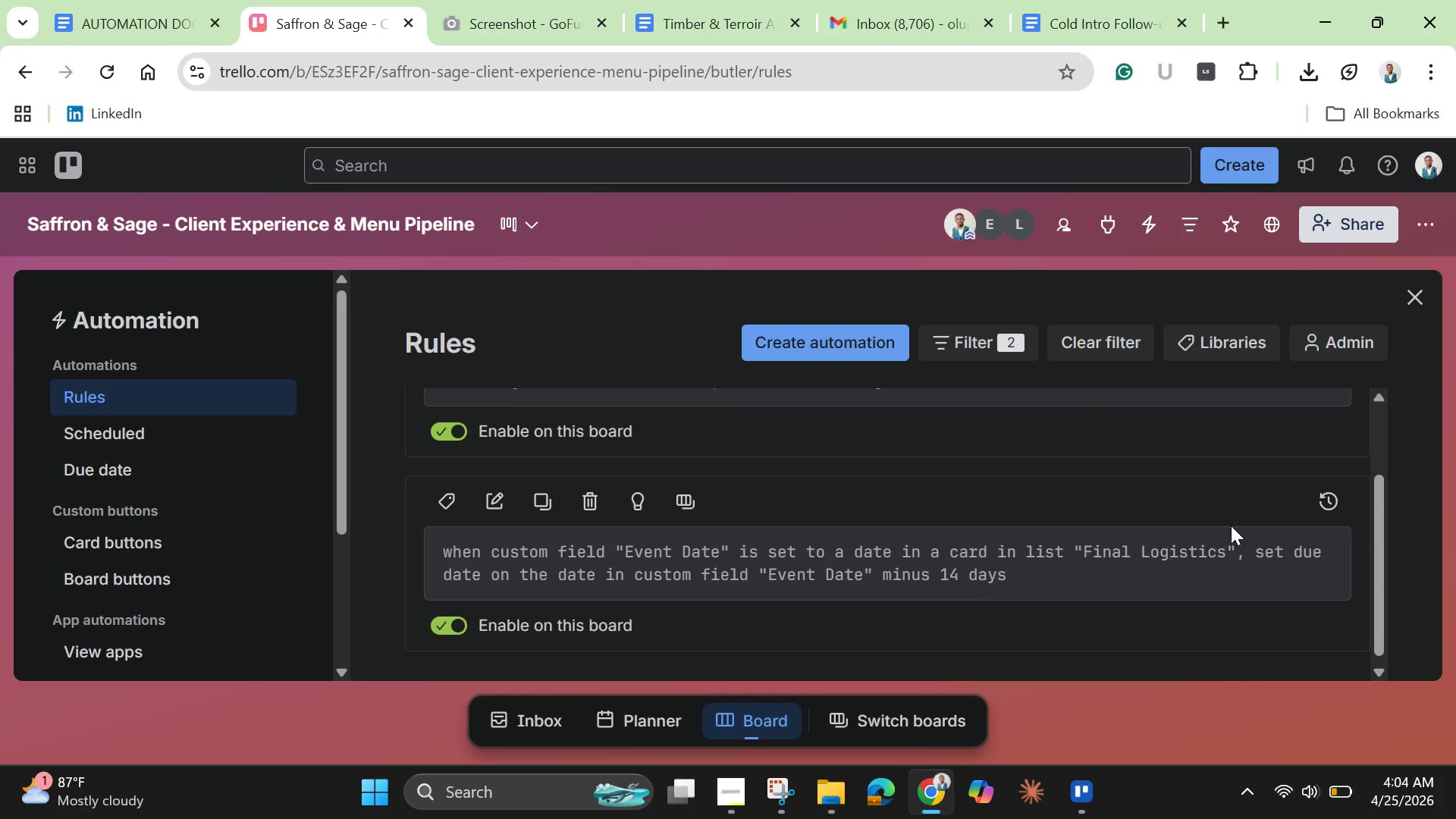 
scroll: coordinate [1231, 526], scroll_direction: up, amount: 2.0
 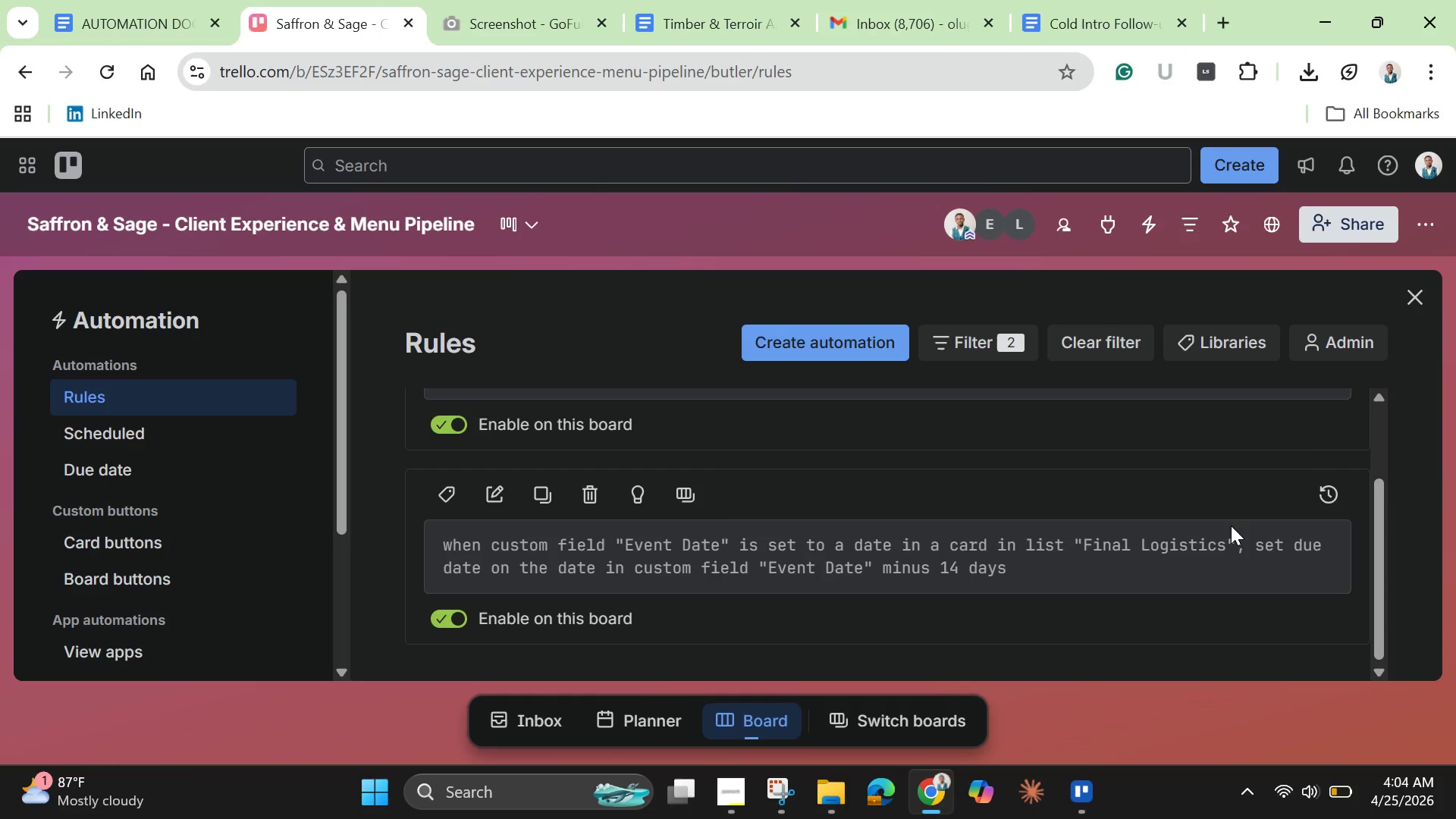 
scroll: coordinate [1231, 526], scroll_direction: down, amount: 3.0
 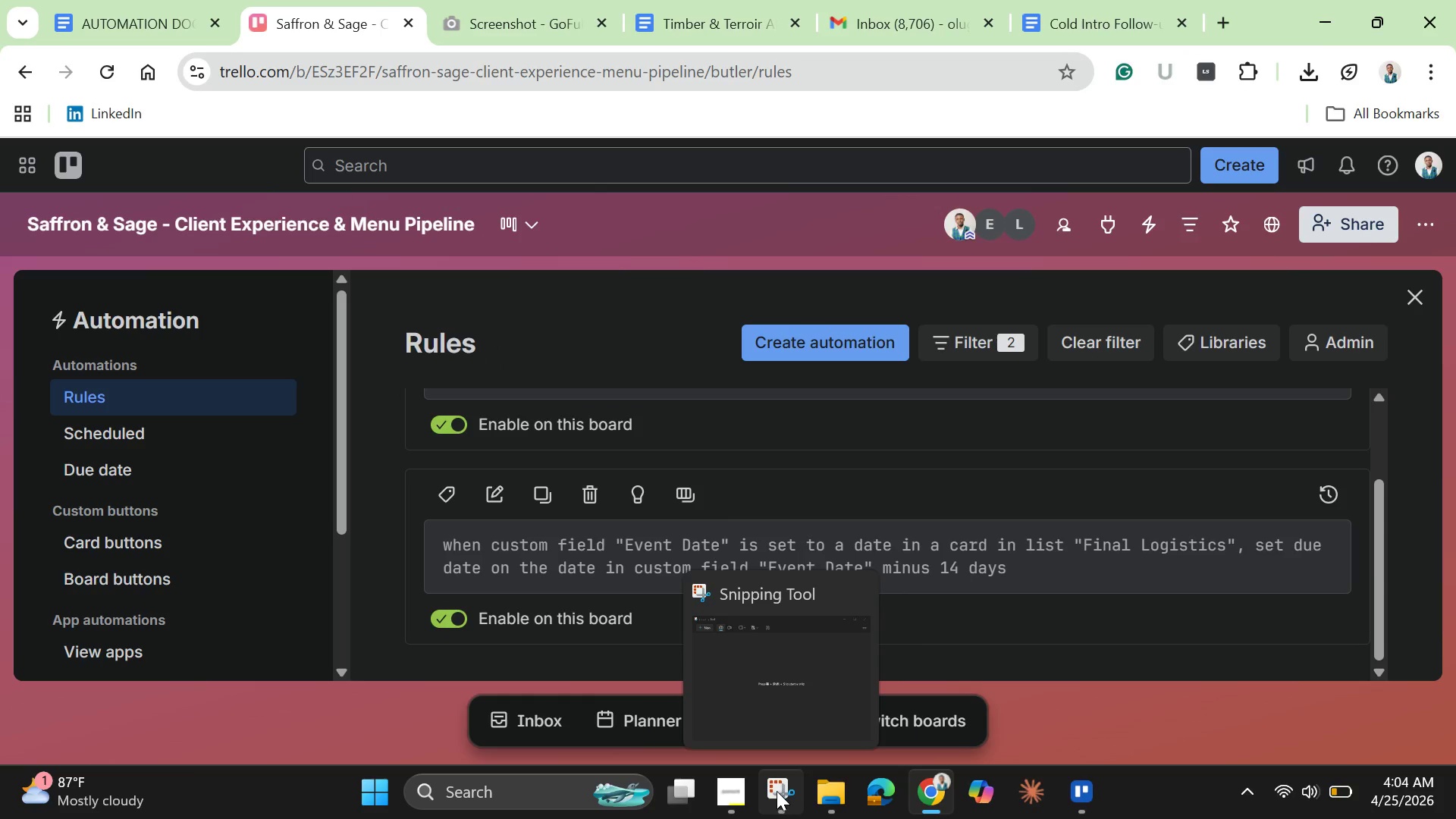 
left_click([777, 791])
 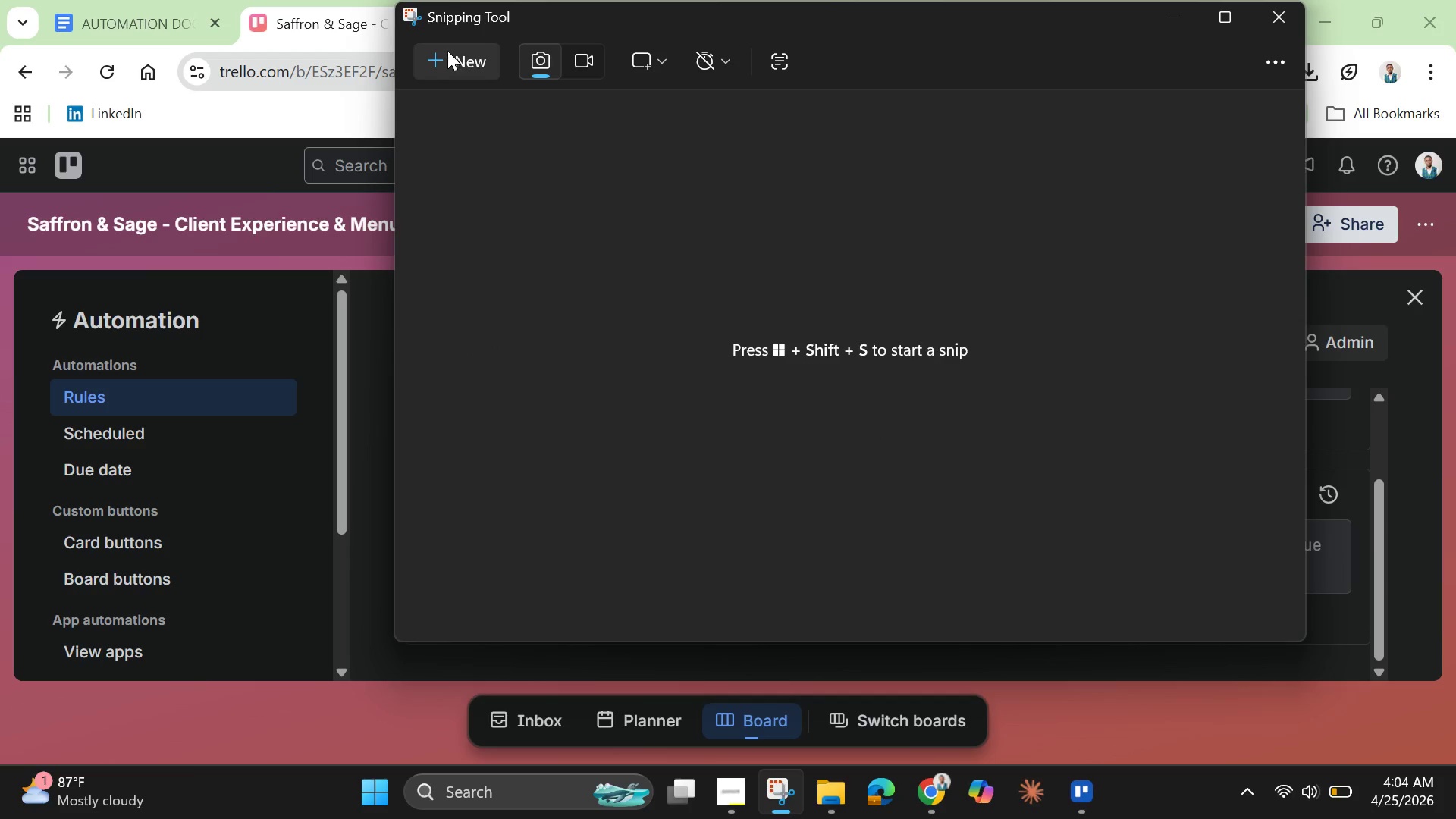 
left_click([447, 52])
 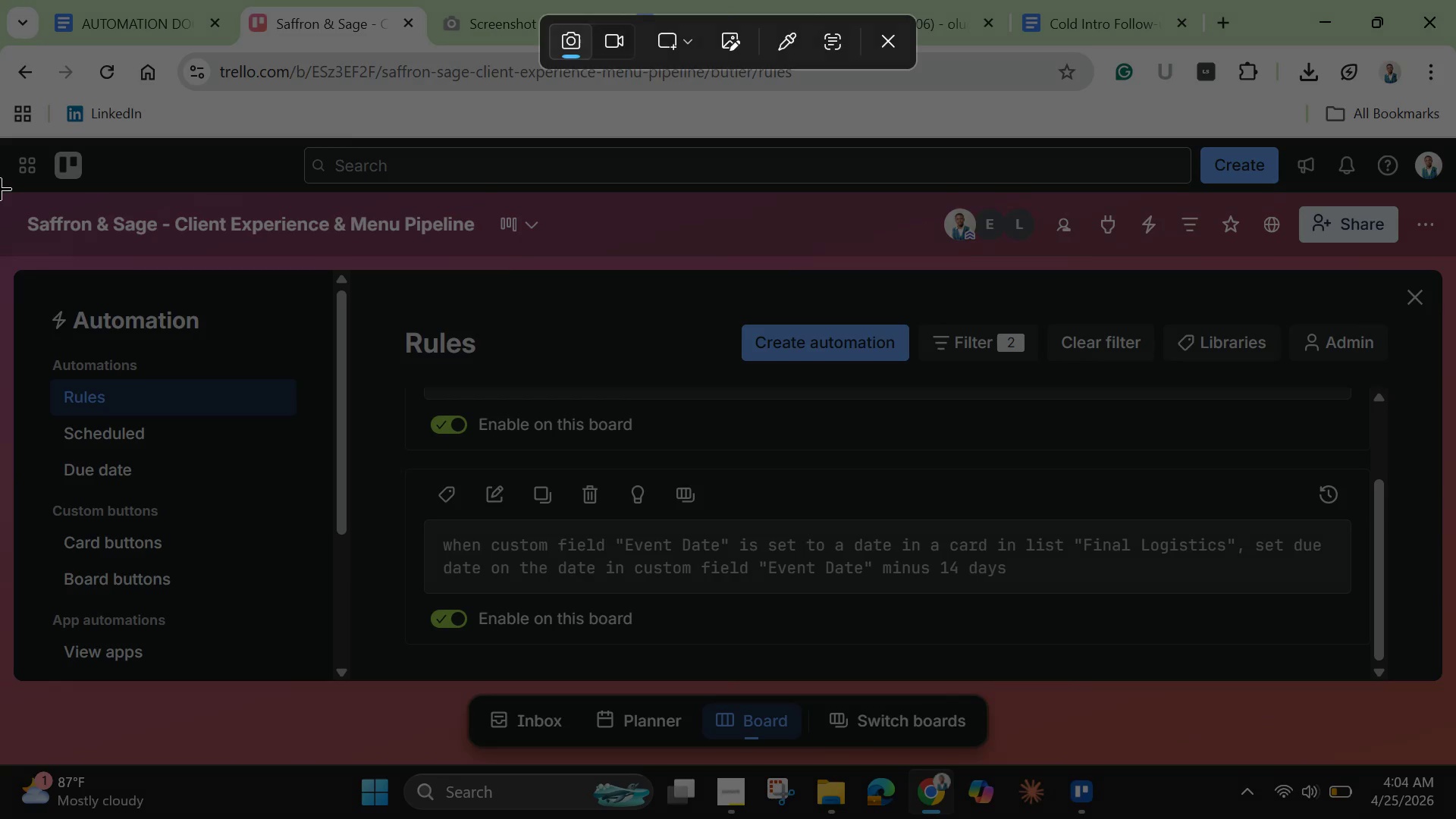 
left_click_drag(start_coordinate=[0, 188], to_coordinate=[1423, 688])
 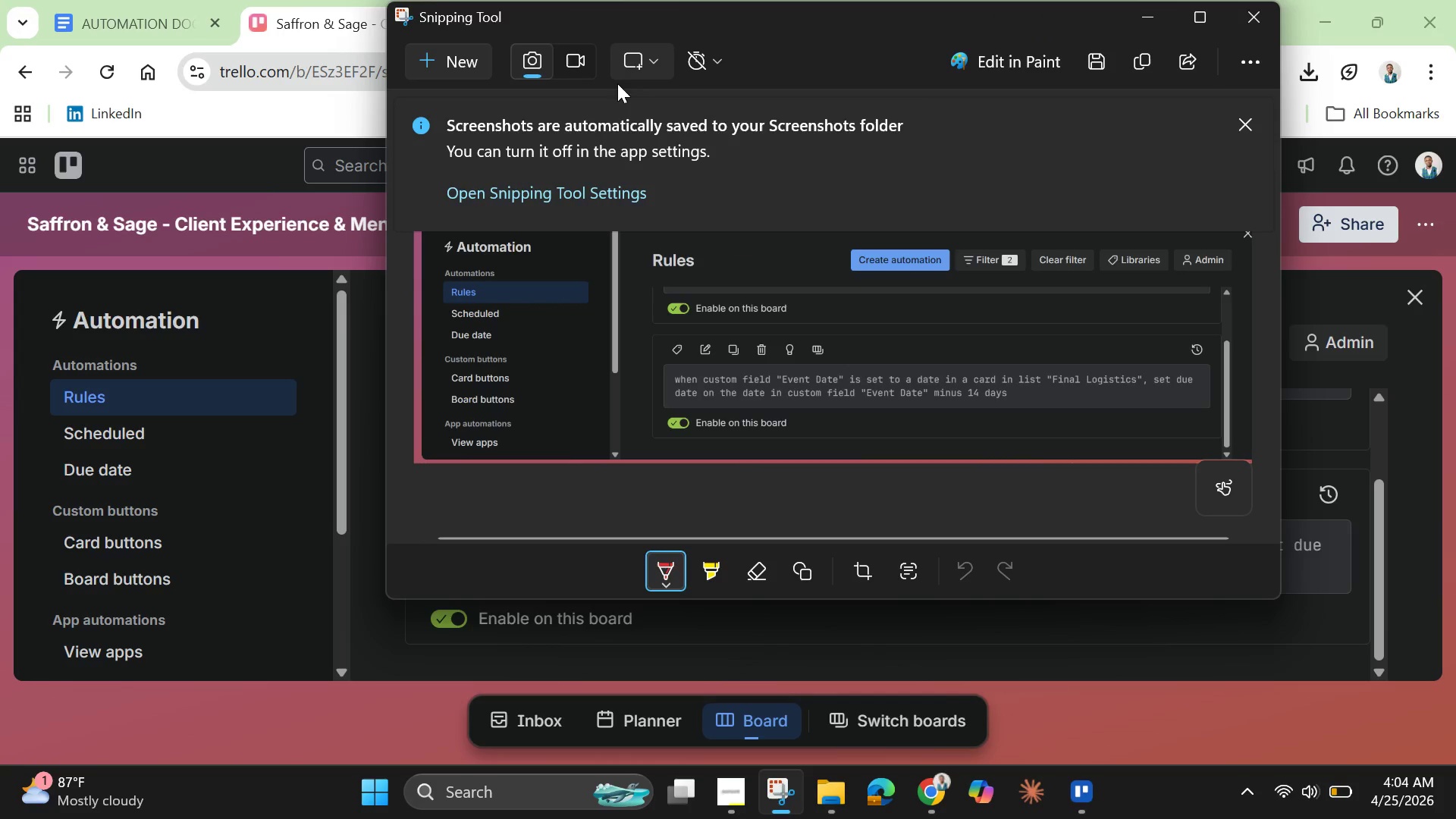 
wait(5.44)
 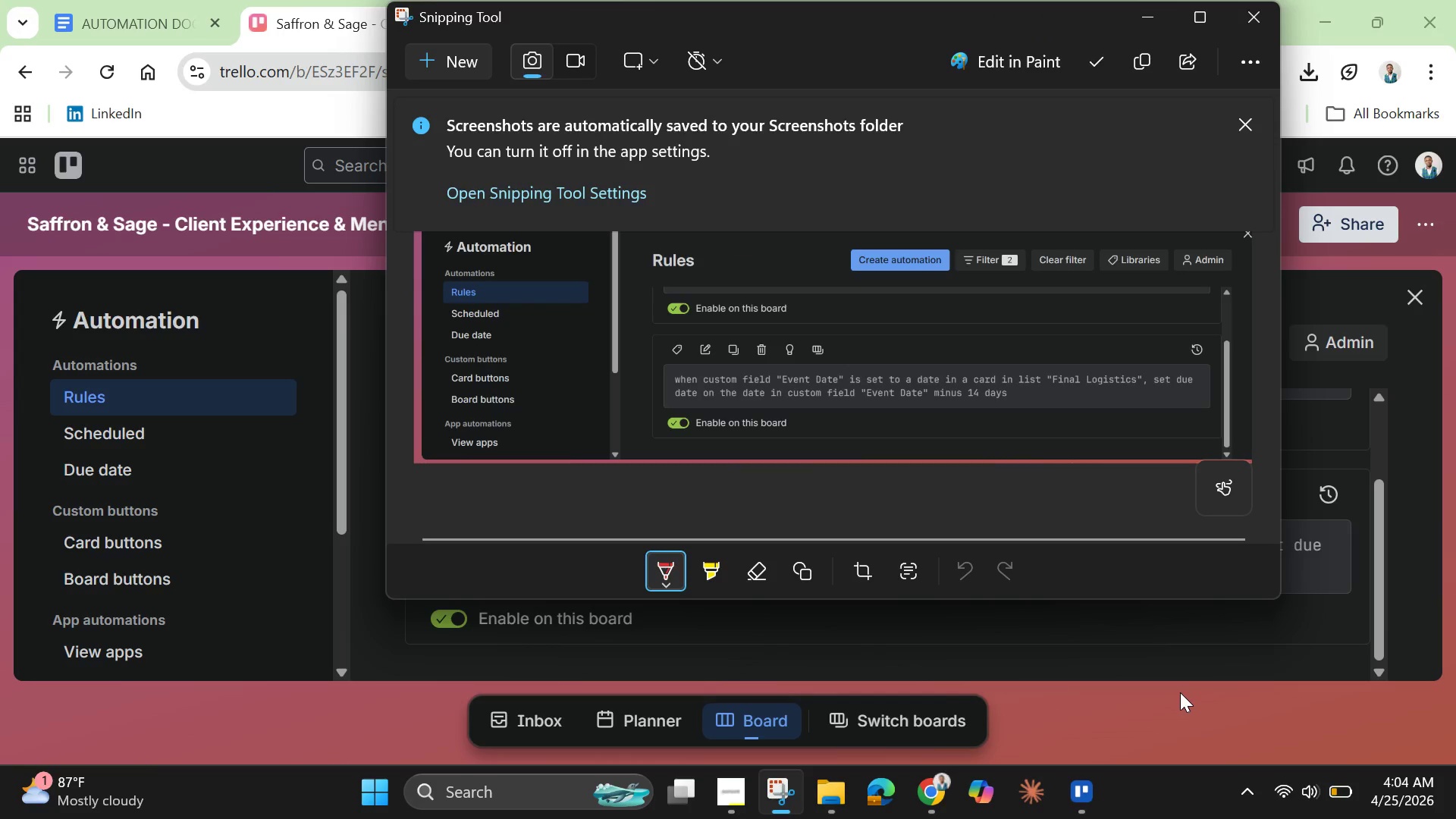 
left_click([1157, 24])
 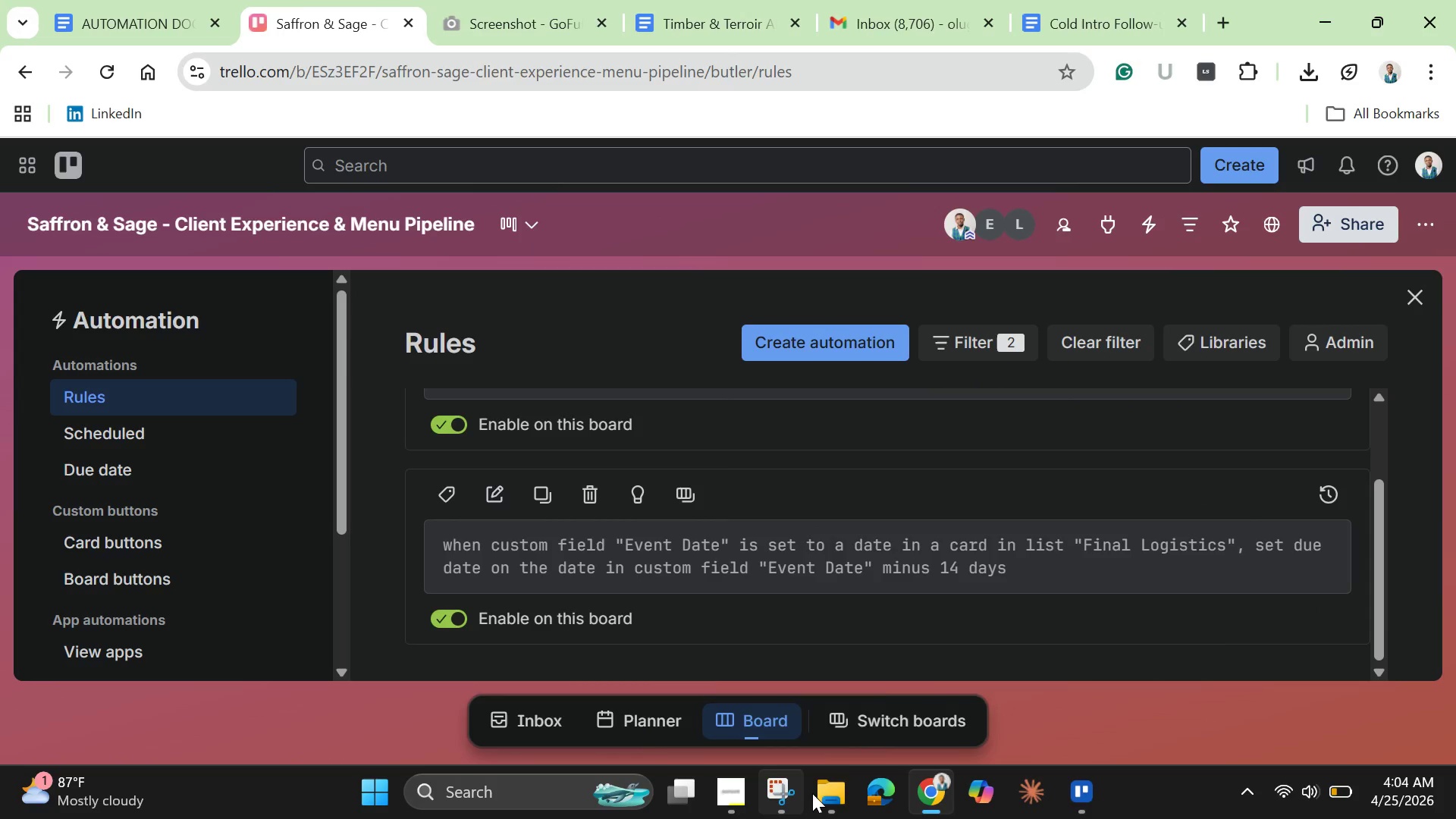 
left_click([817, 792])
 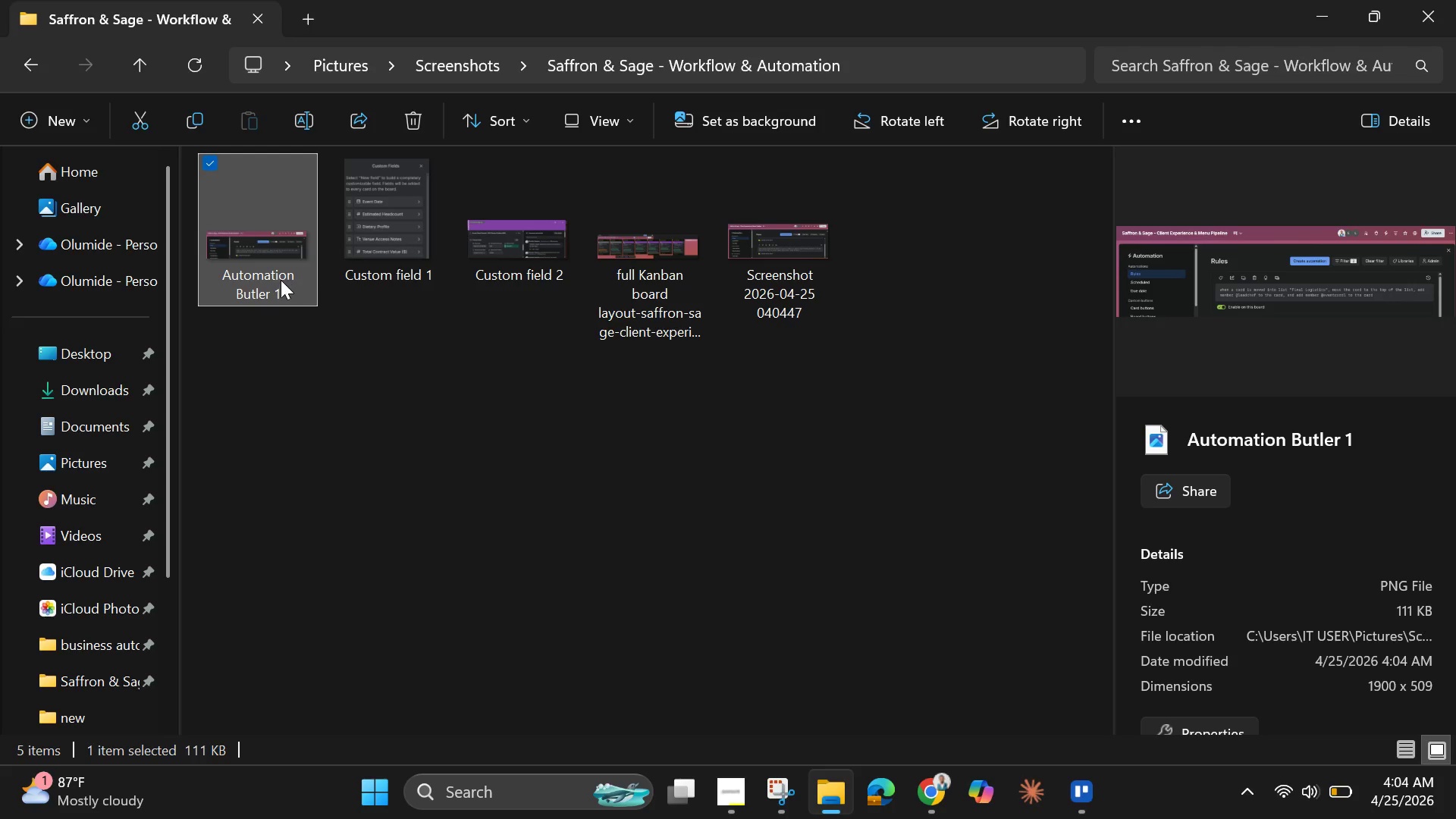 
left_click([276, 280])
 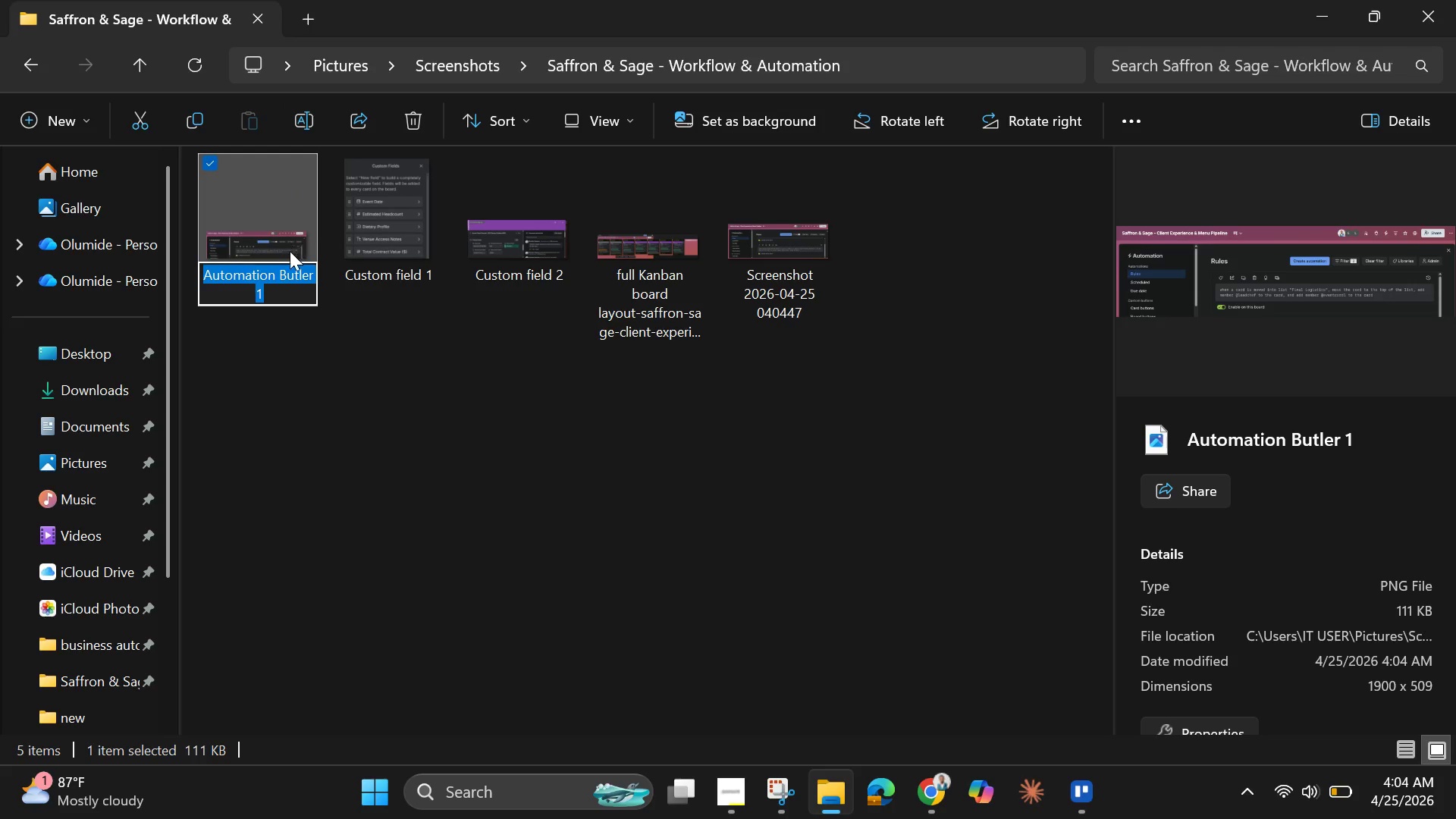 
key(Control+C)
 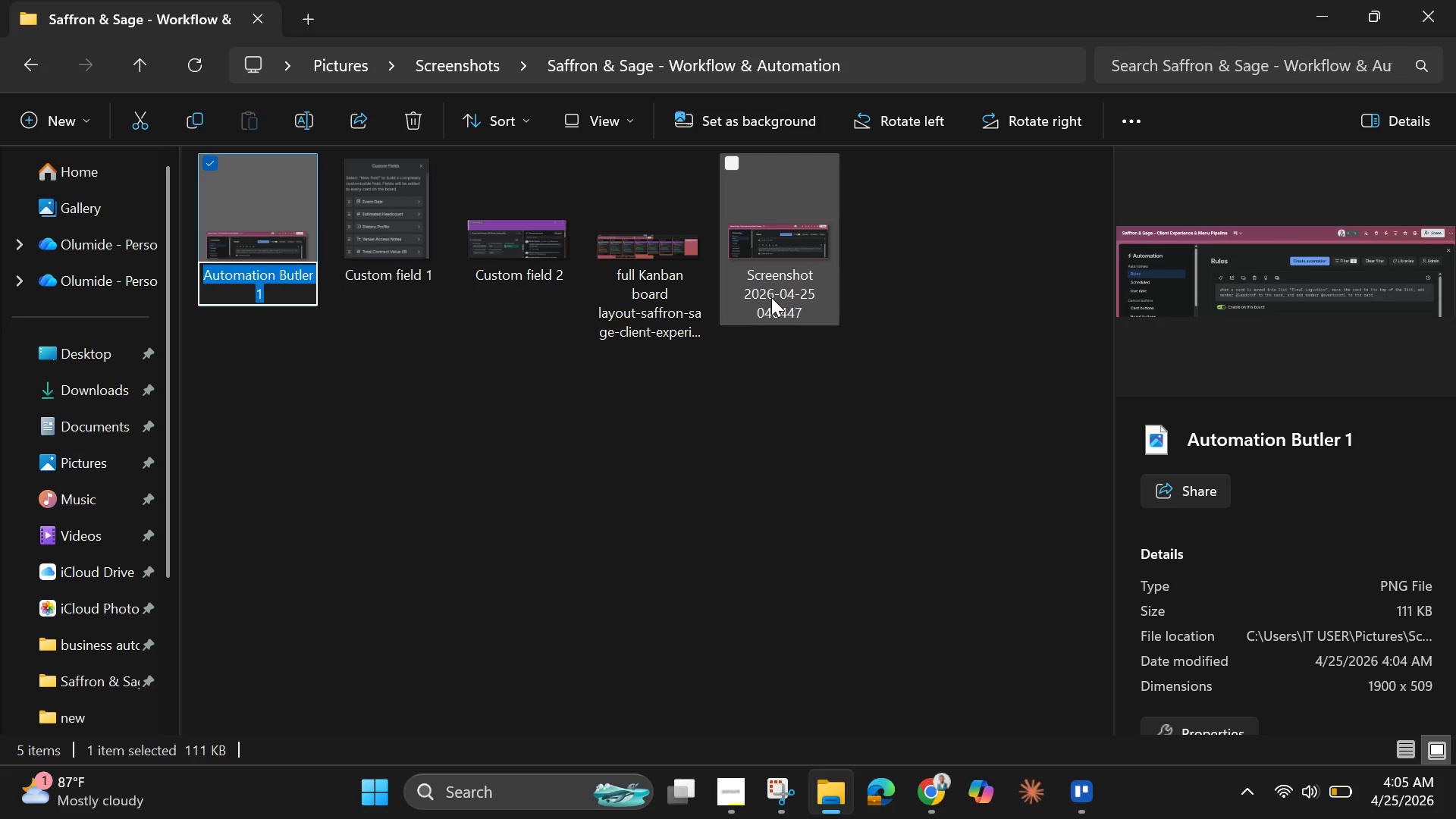 
left_click([771, 297])
 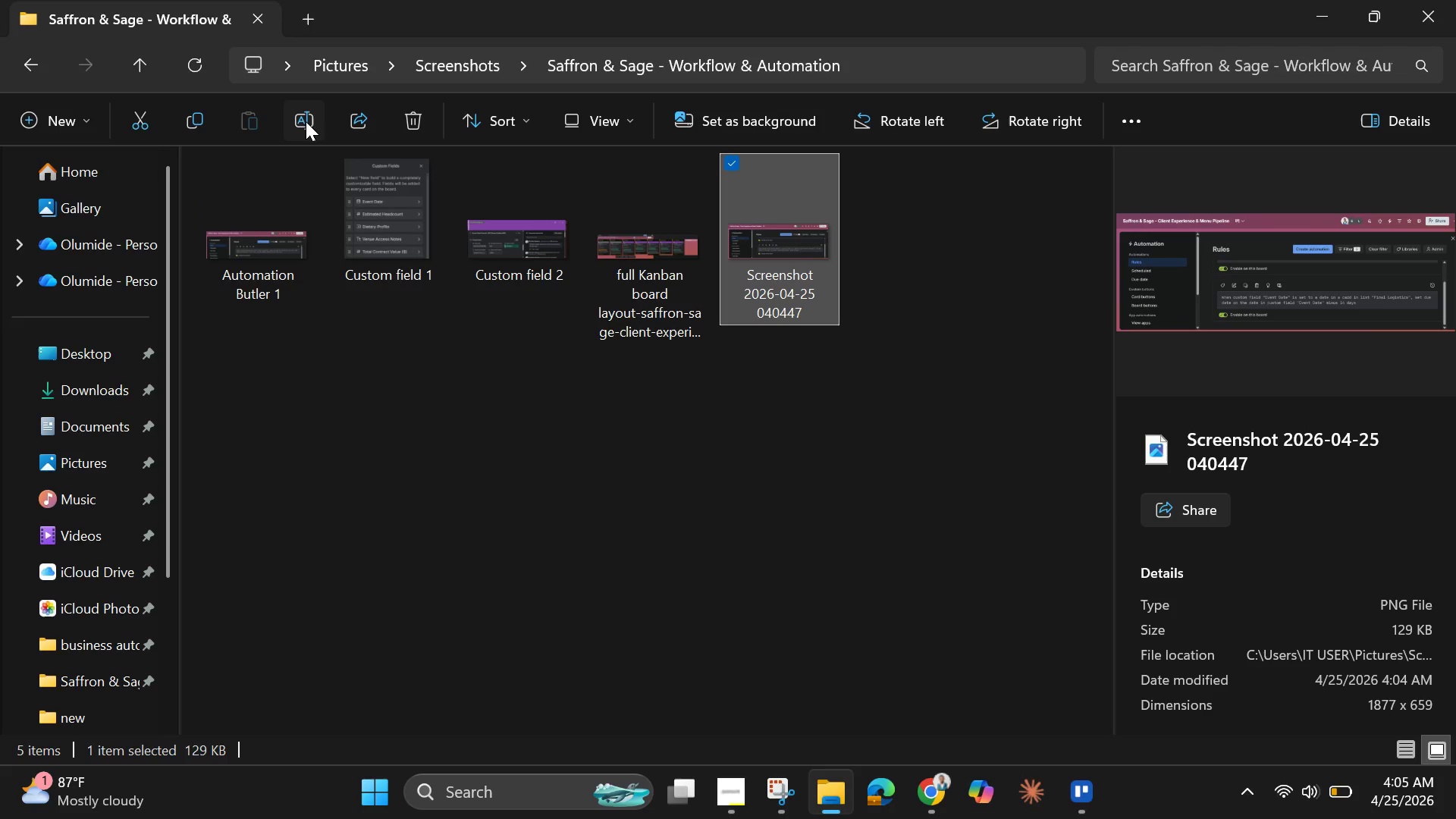 
left_click([306, 121])
 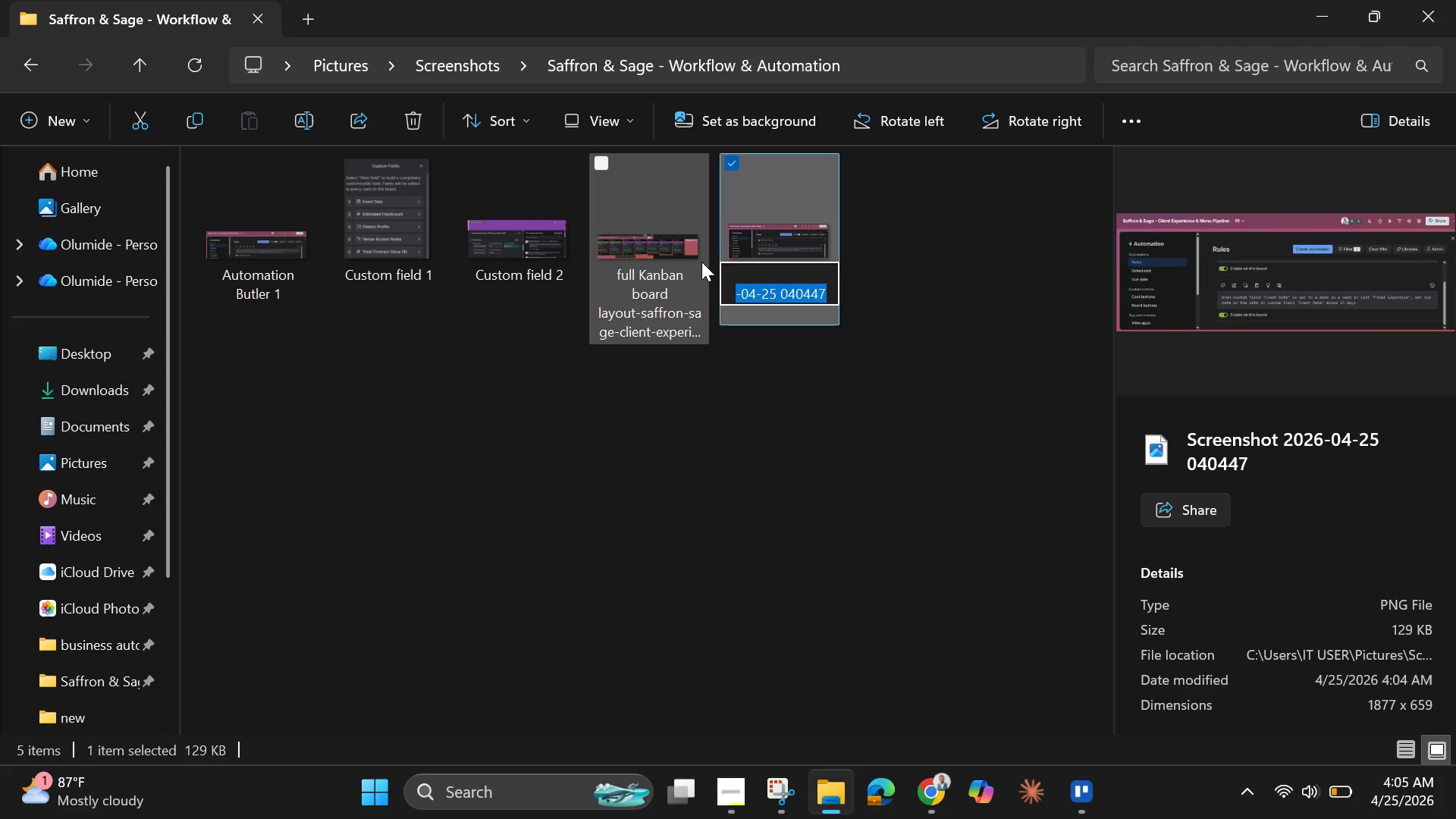 
key(Backspace)
 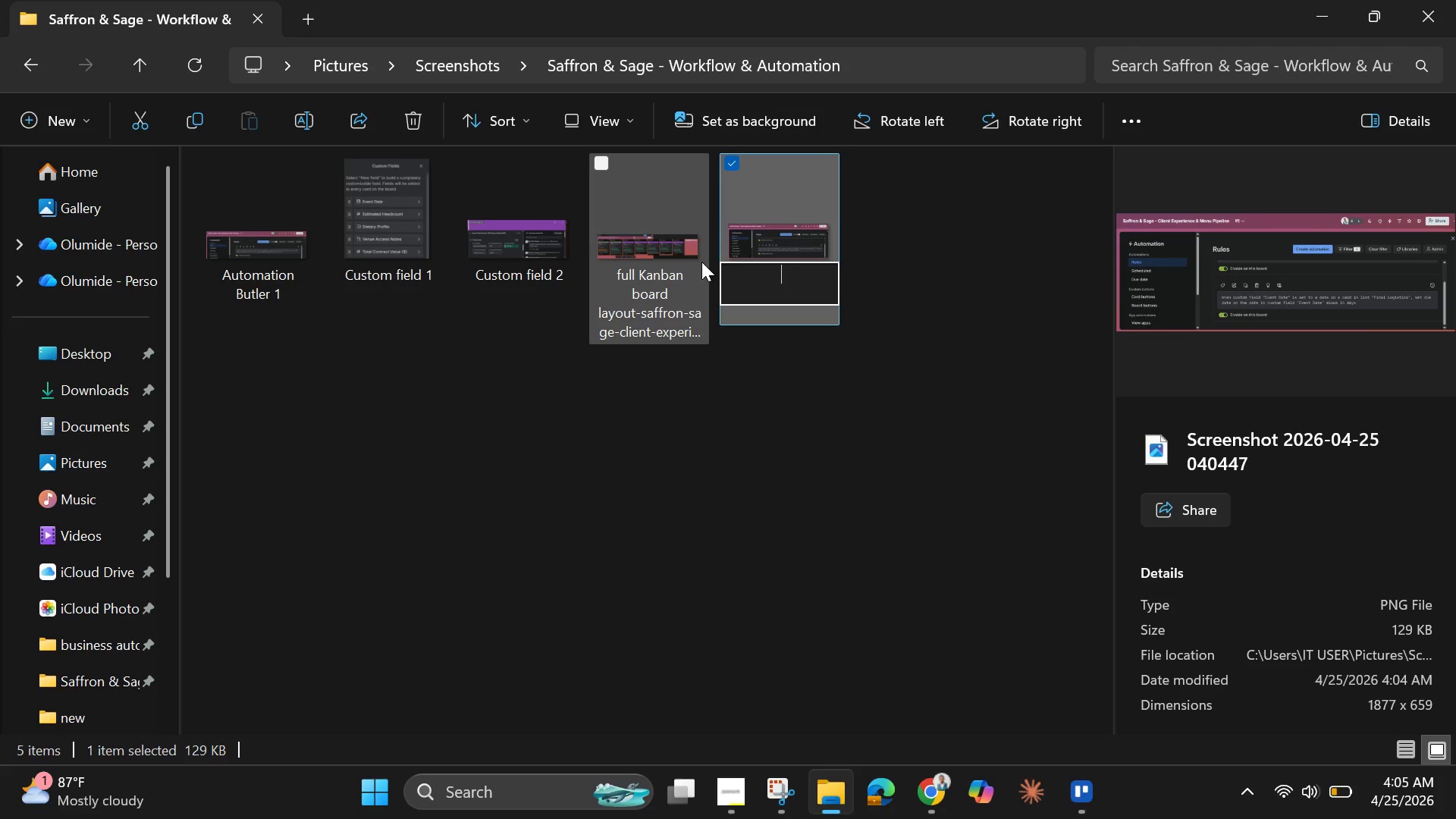 
key(Control+V)
 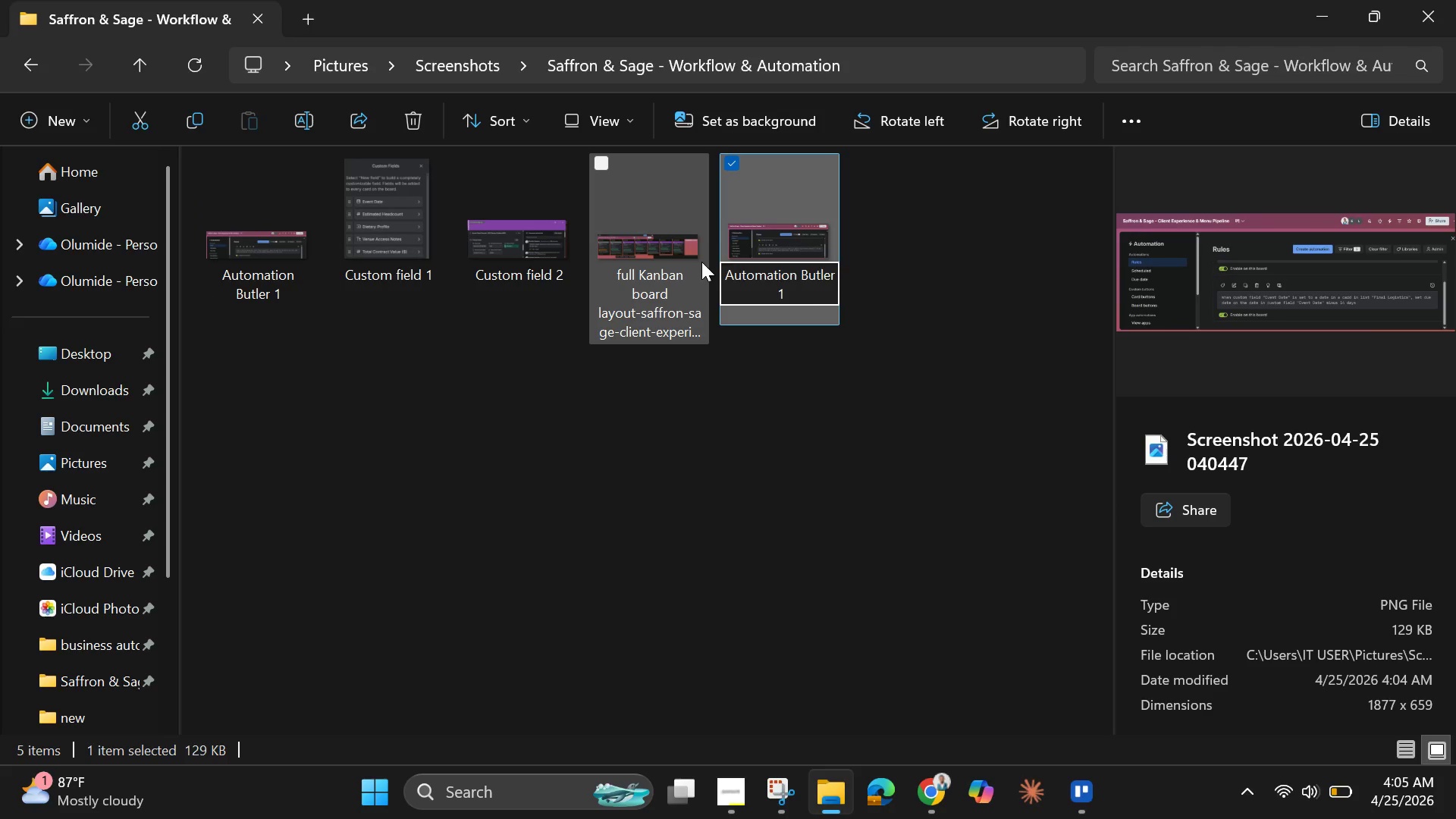 
key(Backspace)
 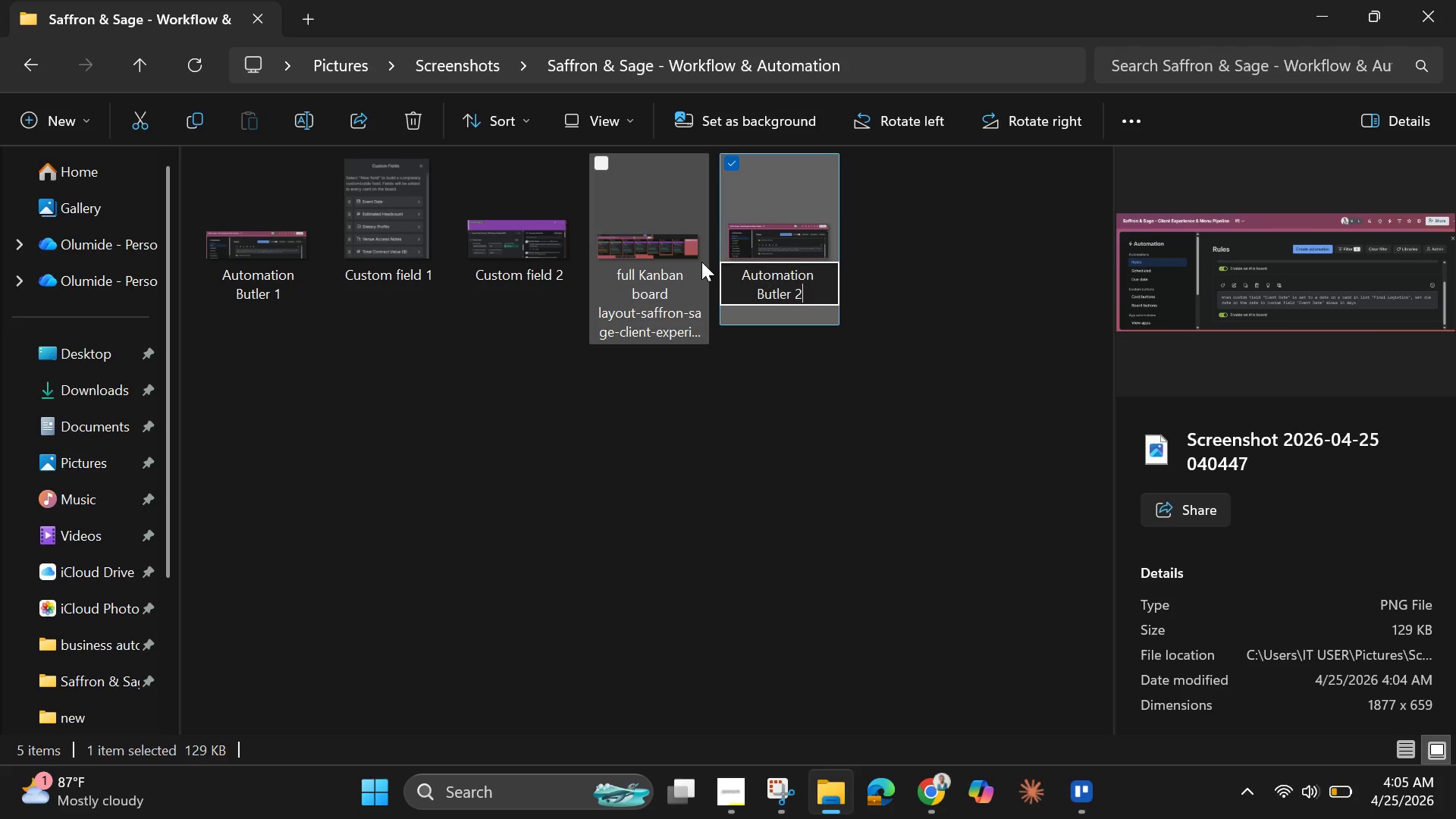 
key(2)
 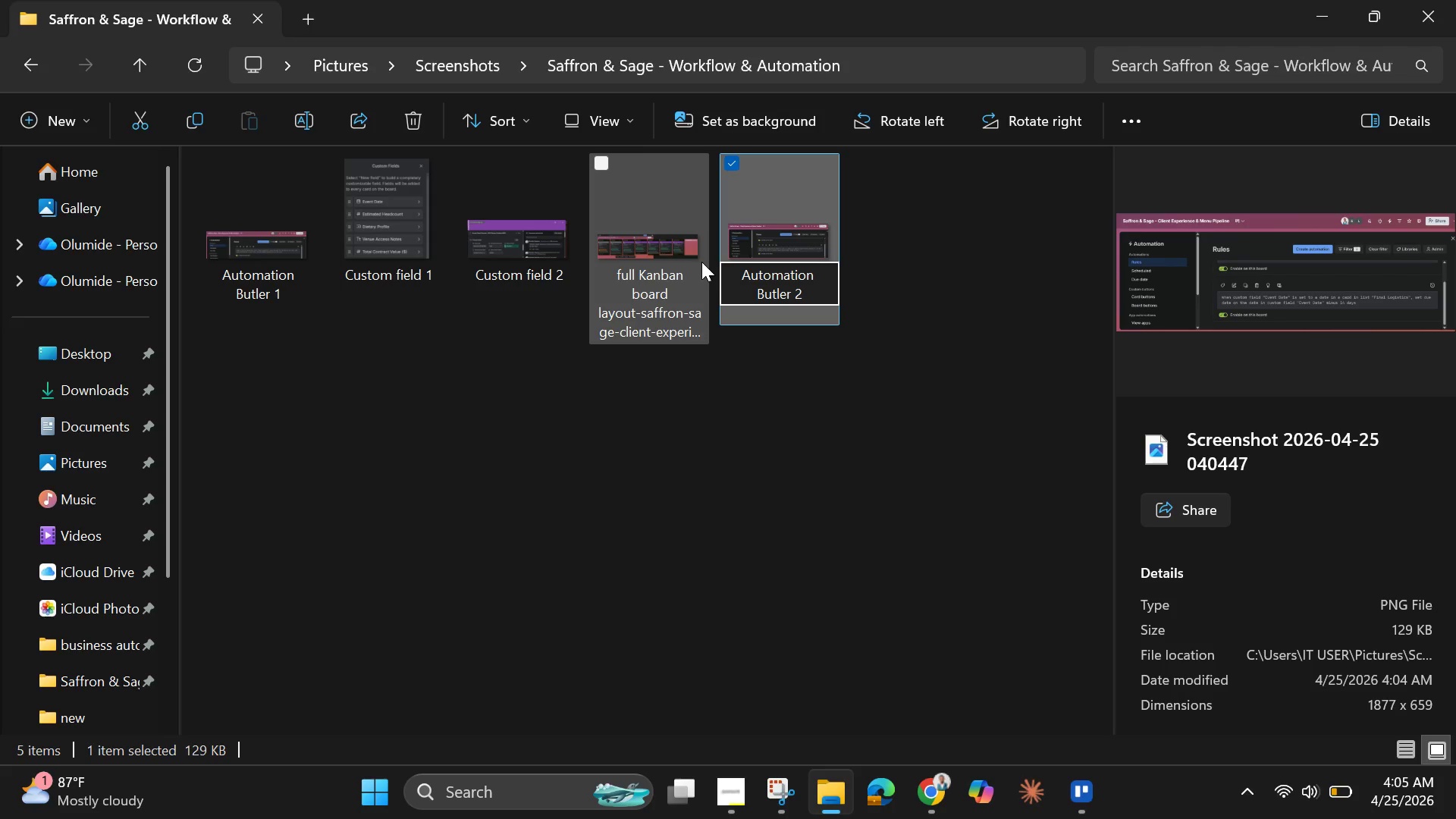 
key(Enter)
 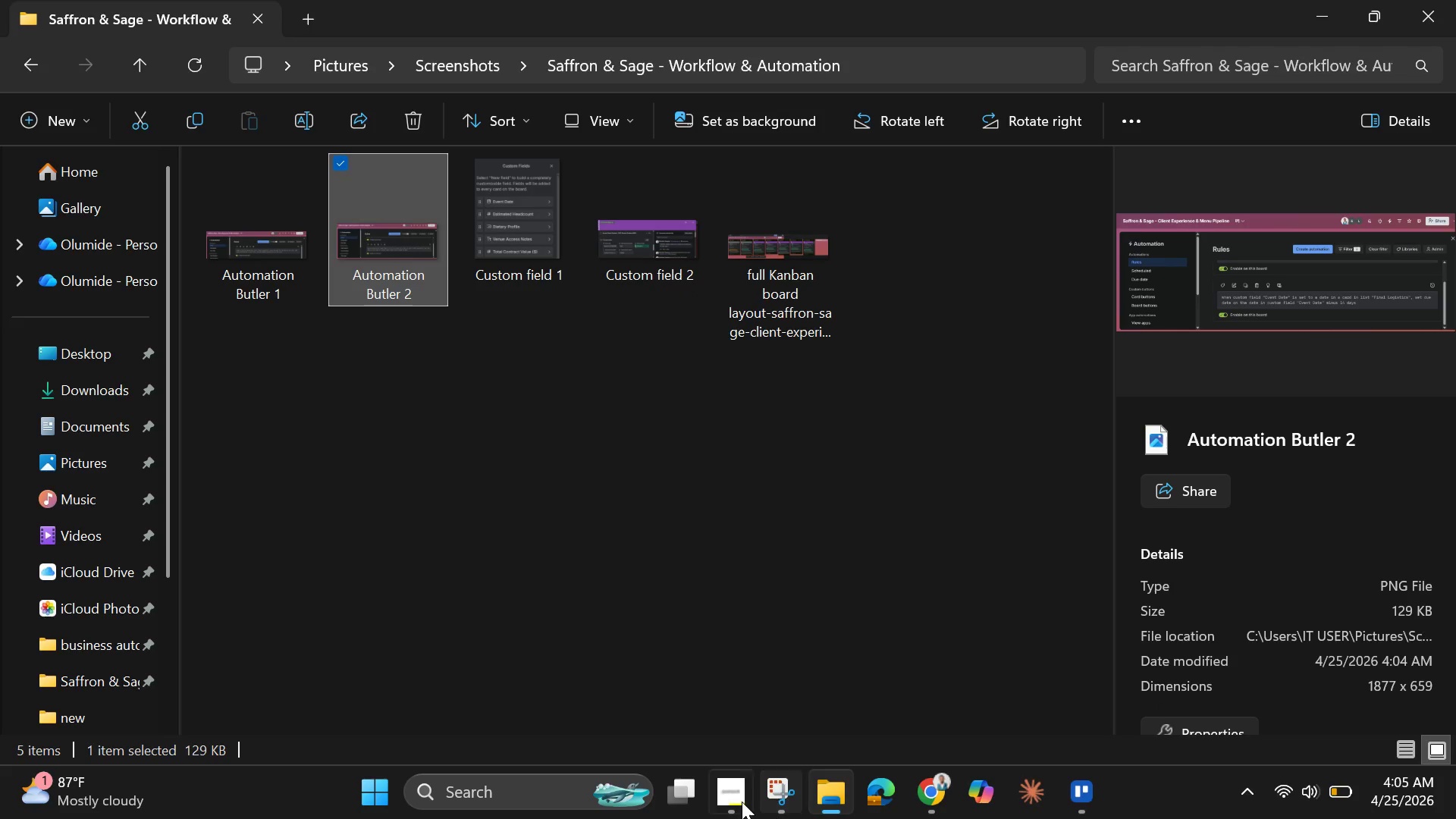 
left_click([732, 796])